 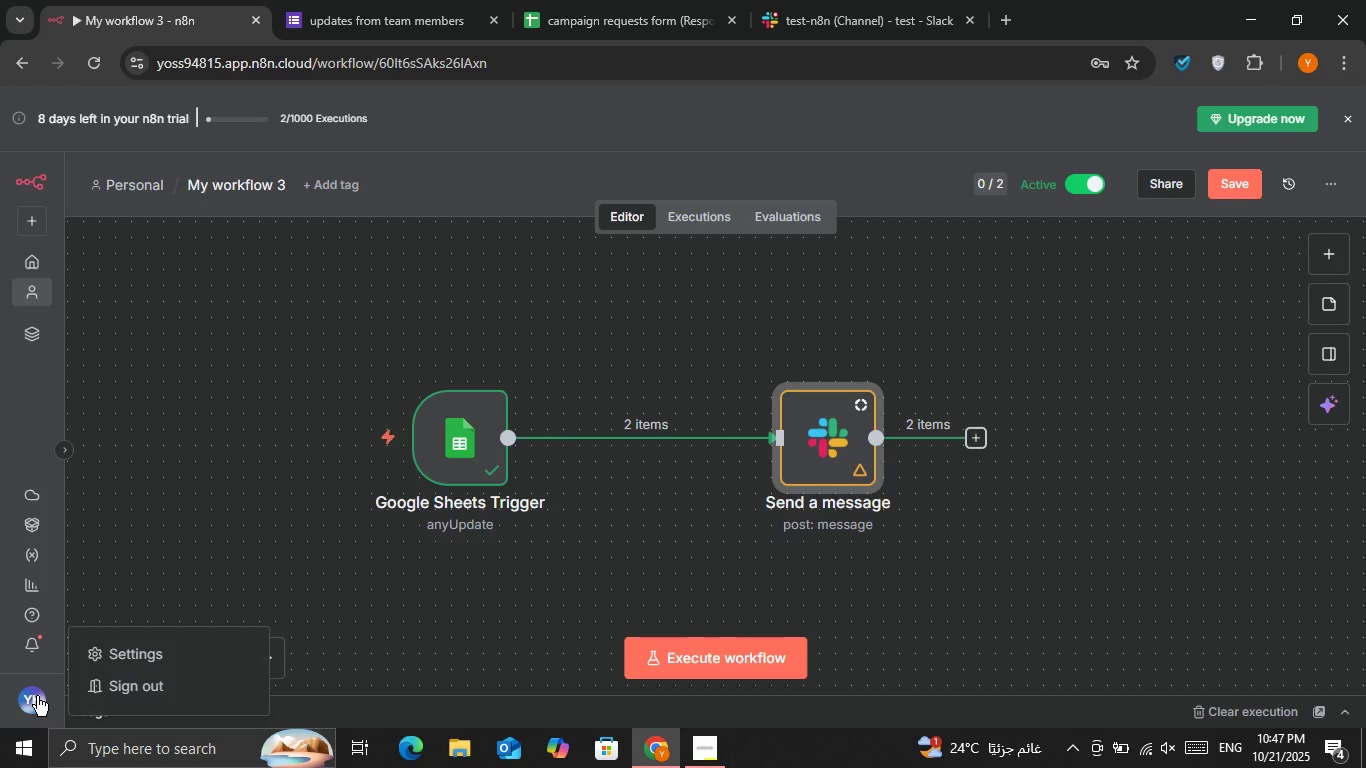 
left_click([37, 696])
 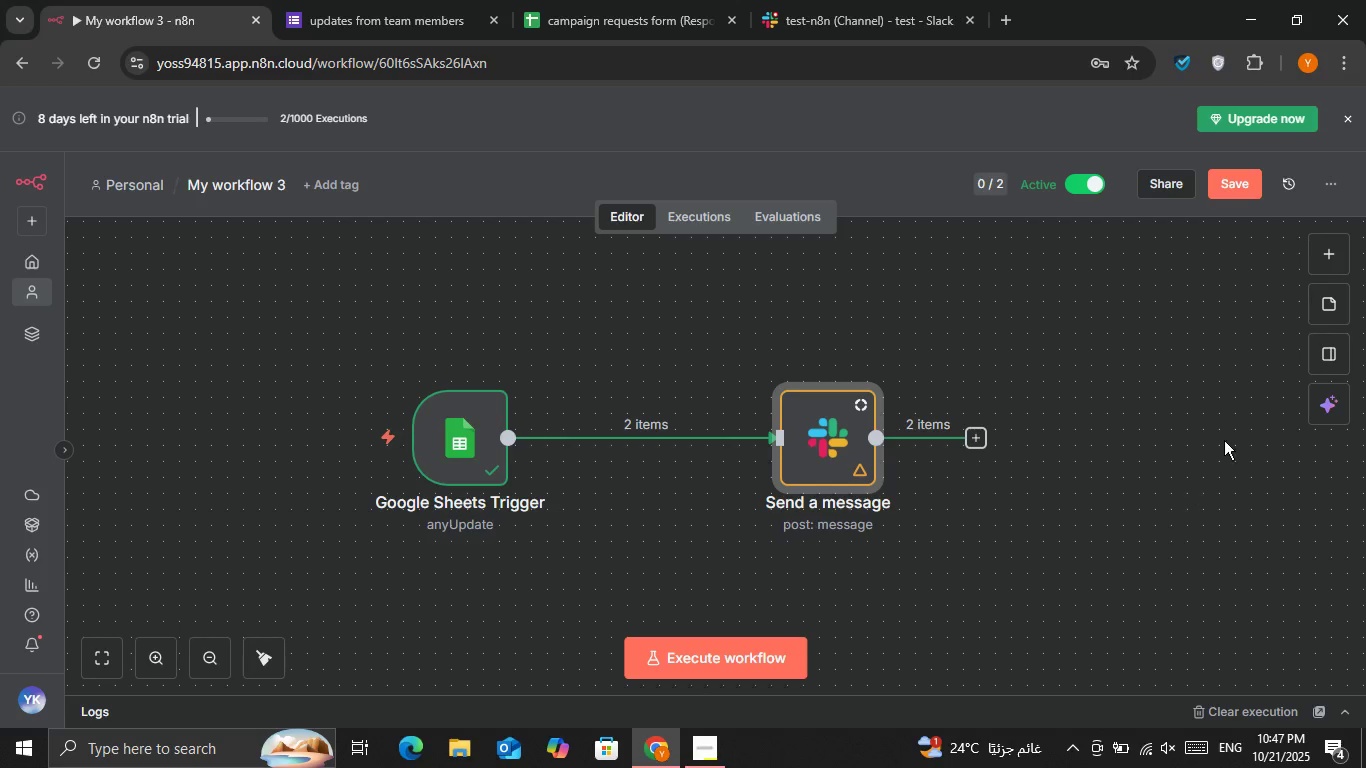 
left_click([1305, 403])
 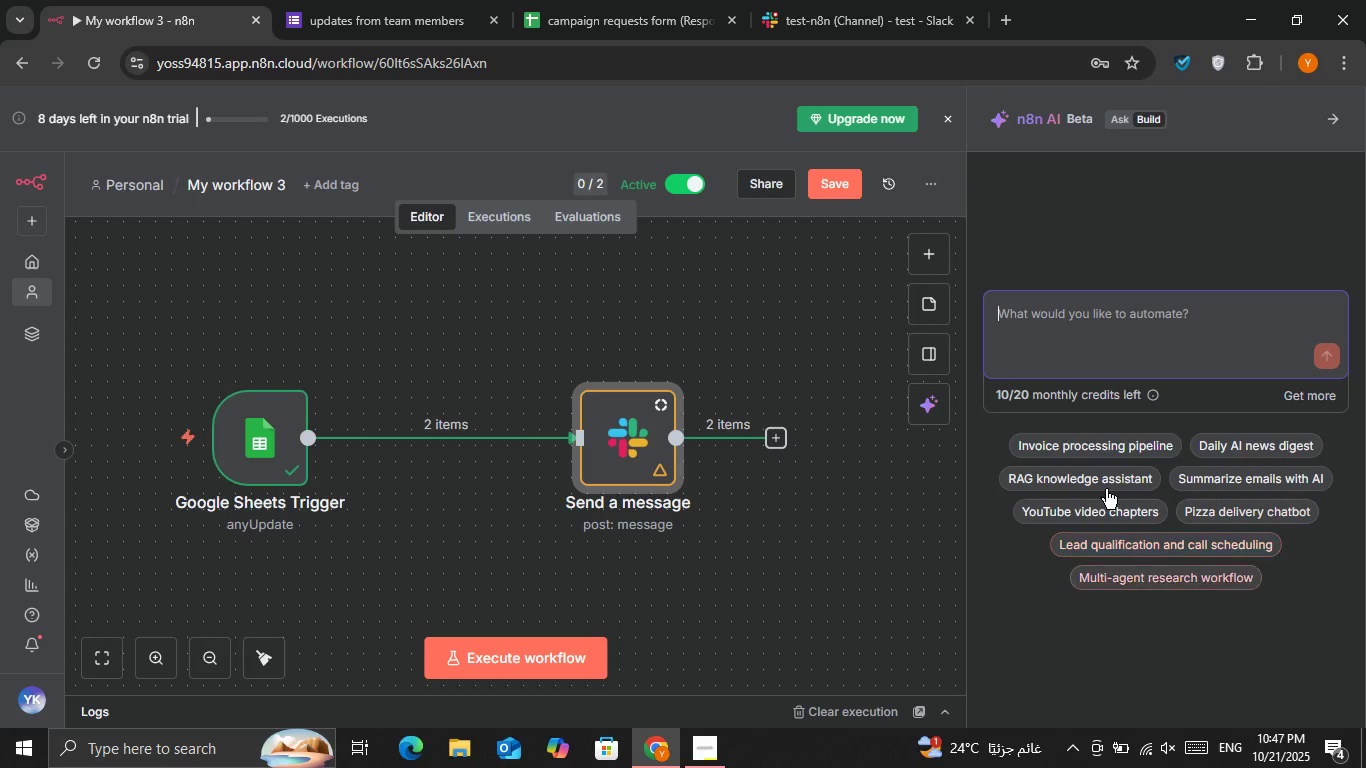 
key(Control+V)
 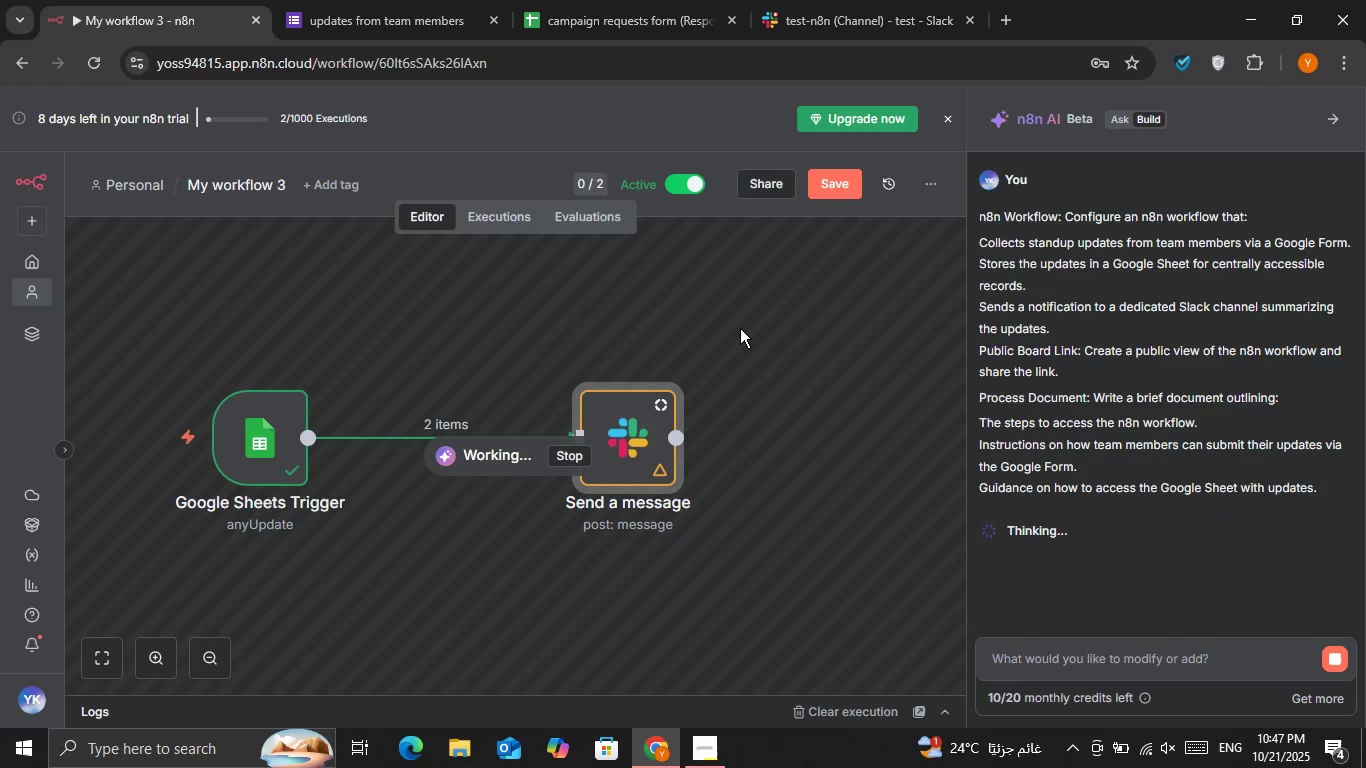 
wait(9.84)
 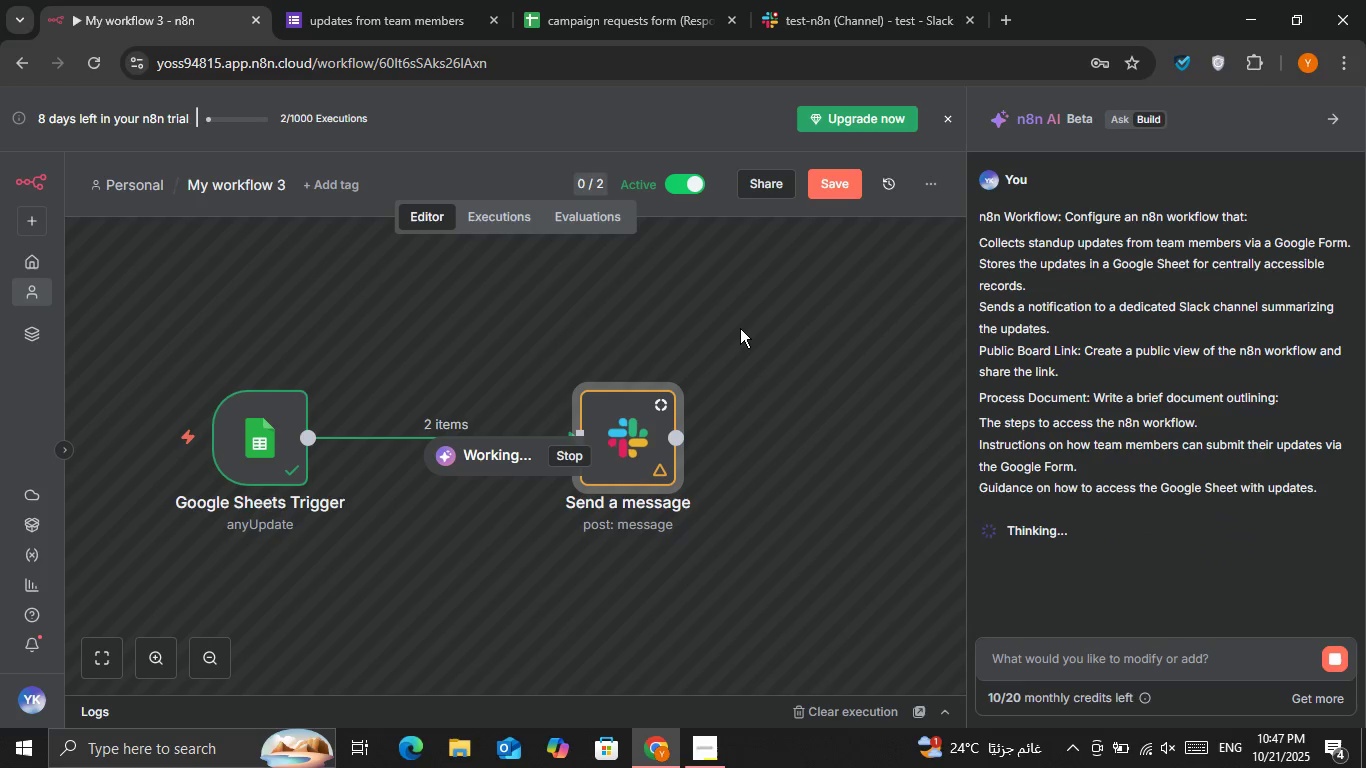 
left_click([633, 17])
 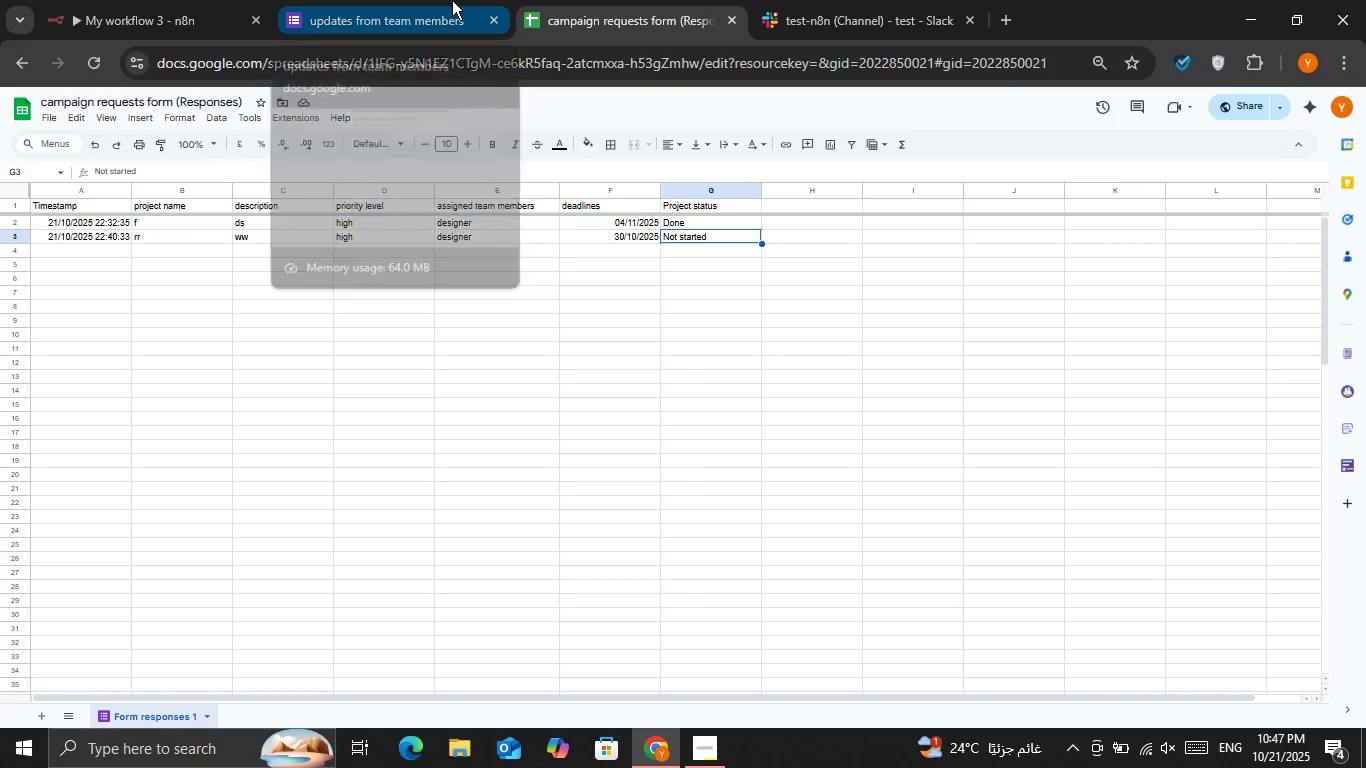 
left_click([452, 0])
 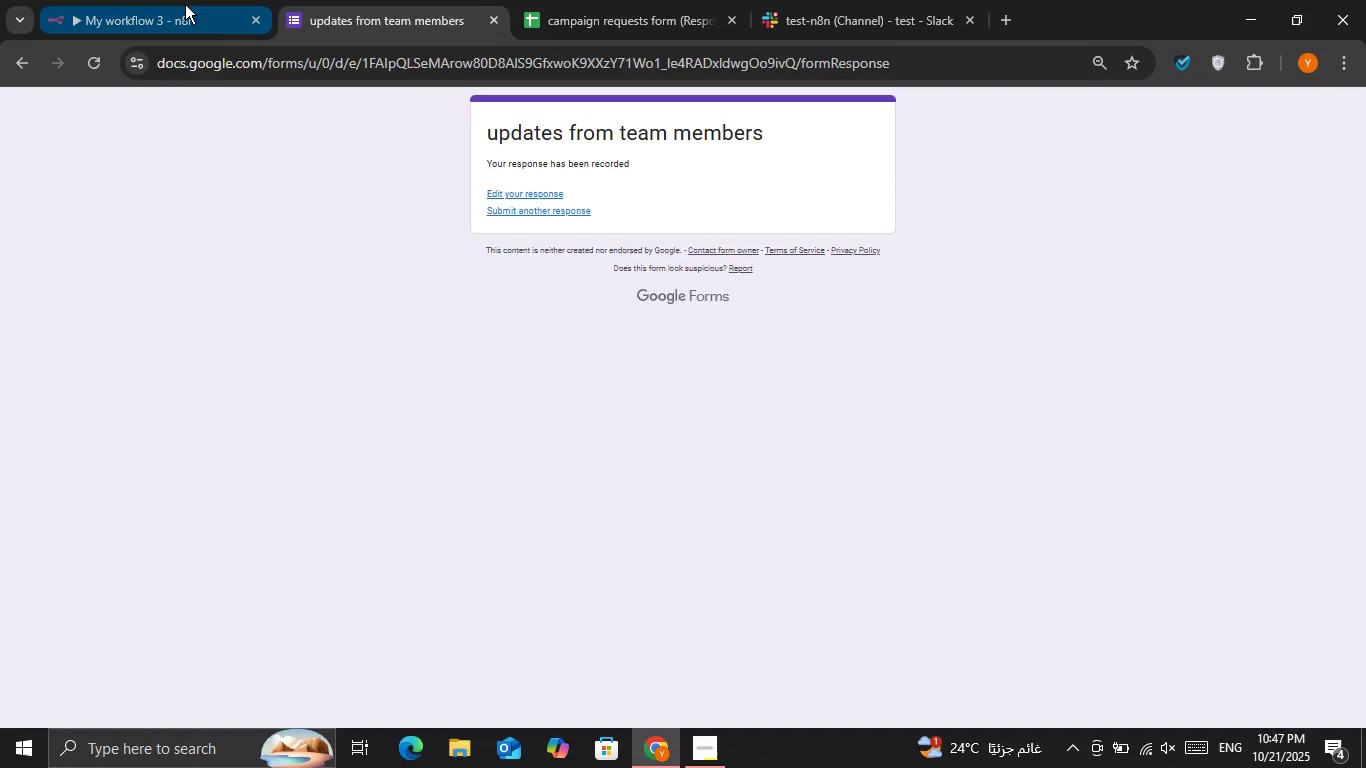 
left_click([185, 4])
 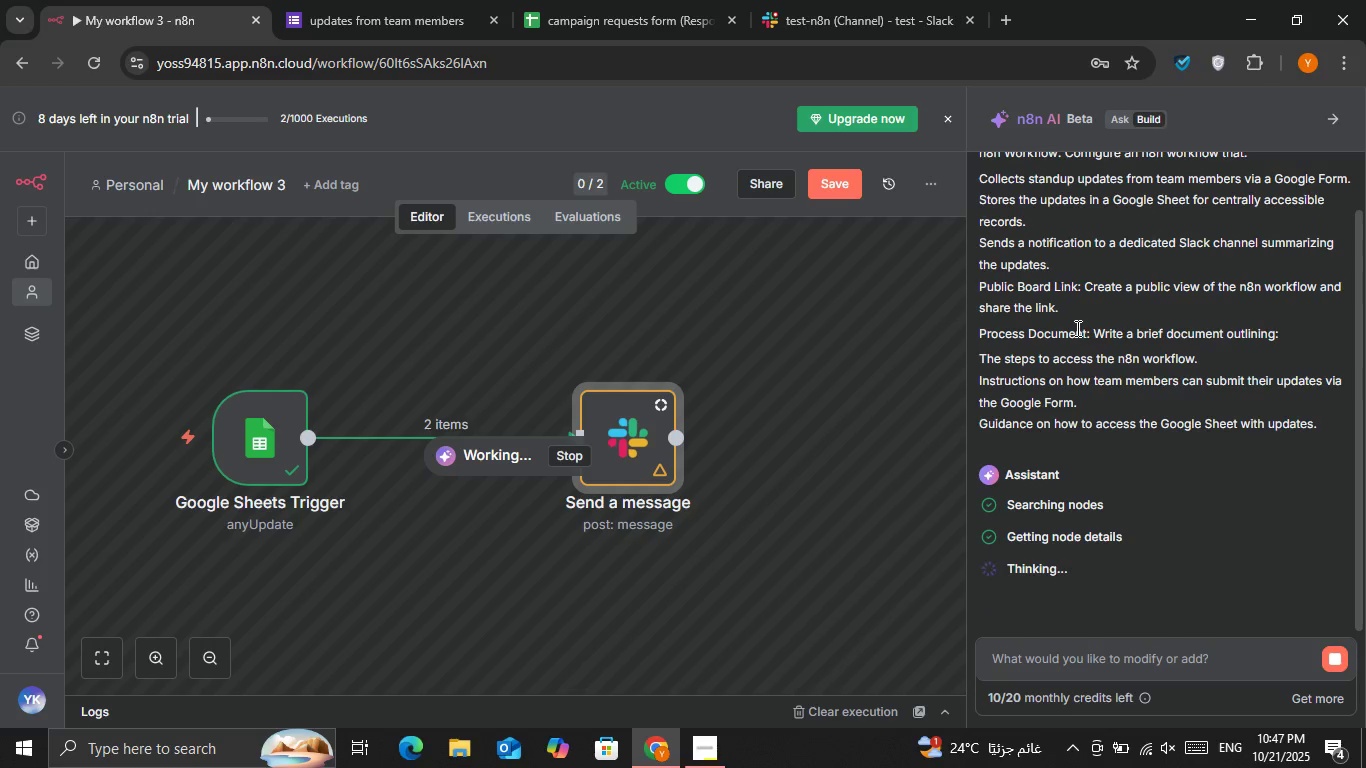 
mouse_move([926, 21])
 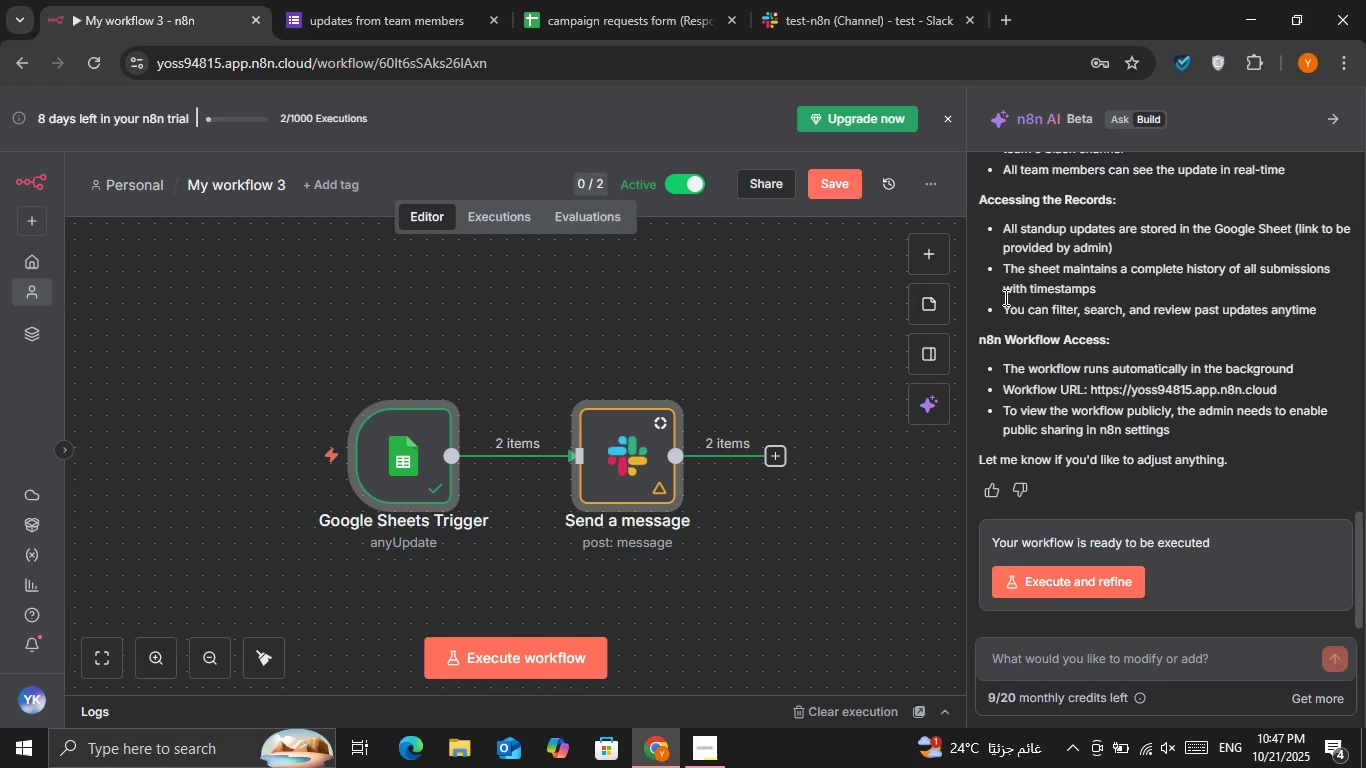 
wait(18.51)
 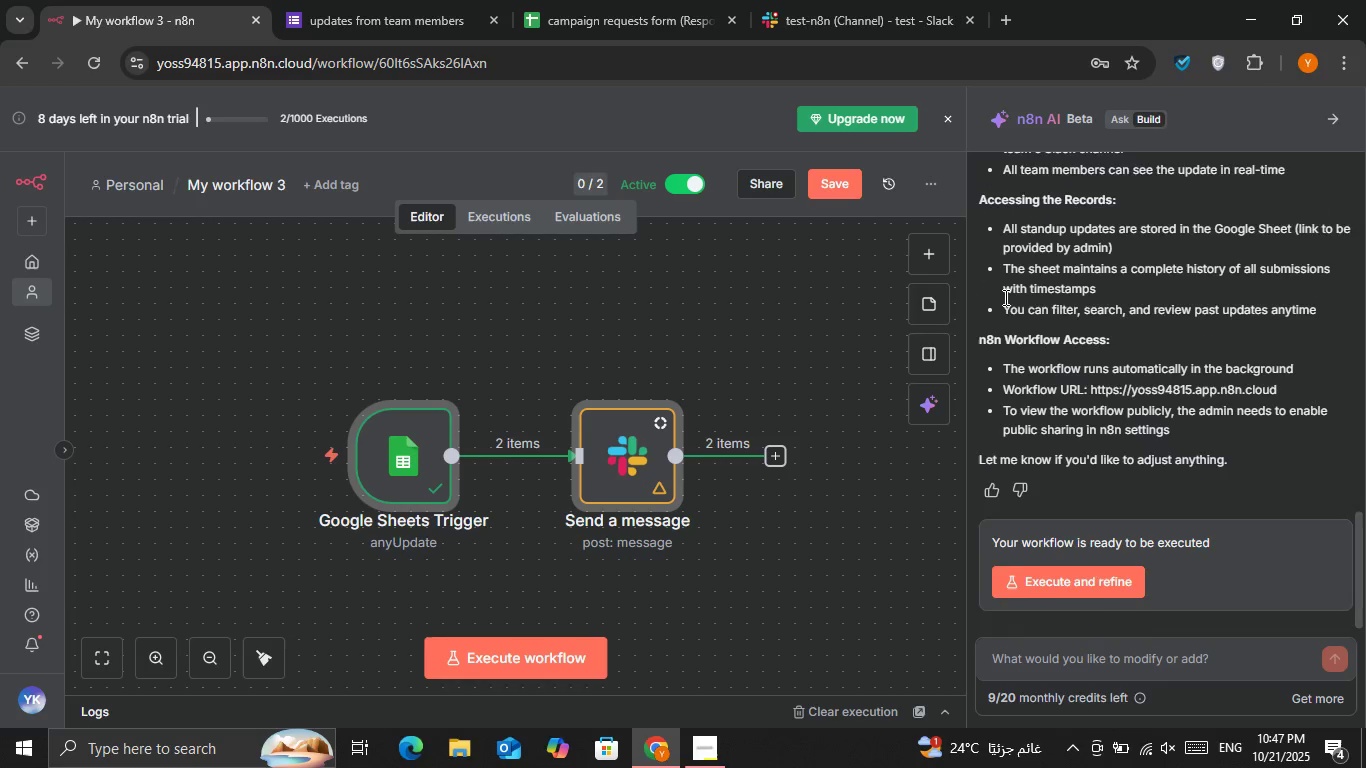 
left_click([1191, 649])
 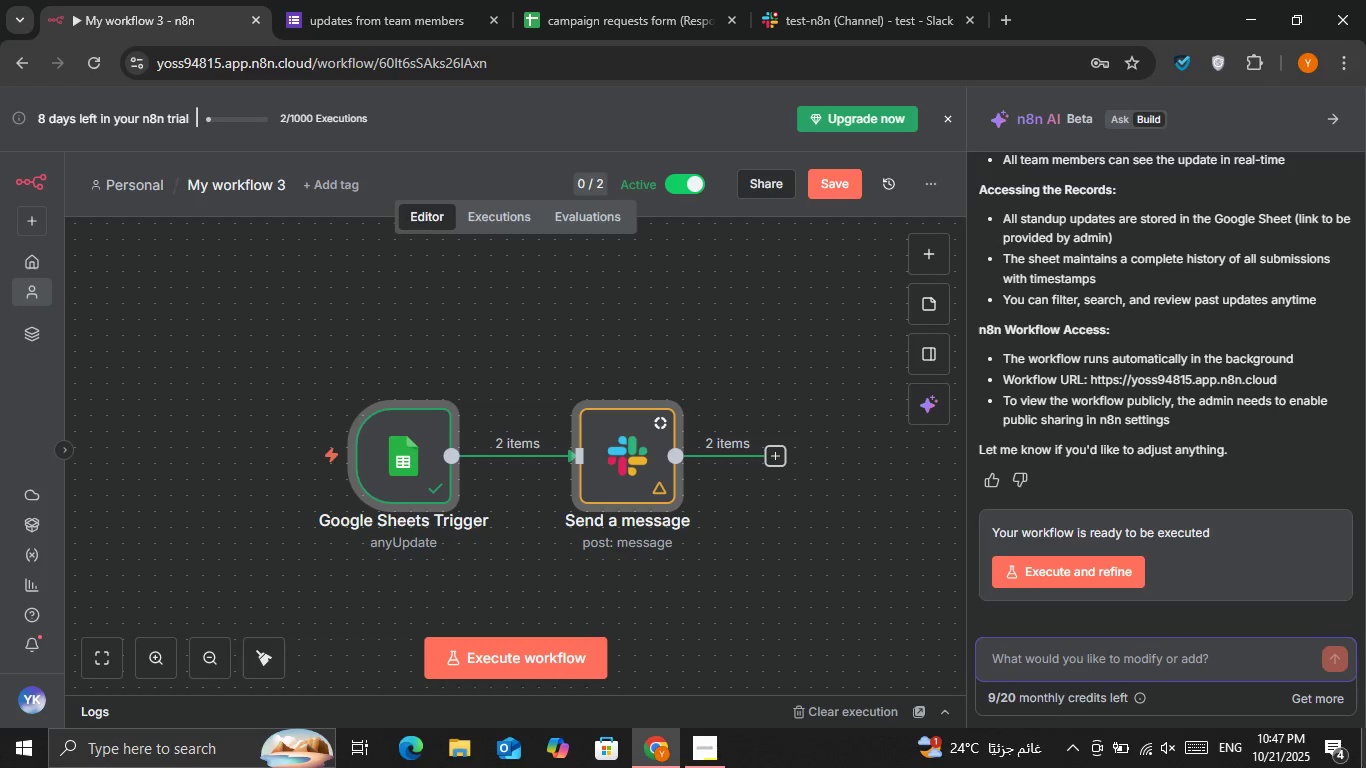 
type(I do )
key(Backspace)
type(n't want all resonses se)
key(Backspace)
key(Backspace)
type(to be send w)
key(Backspace)
type(every time in message in slack I want onl y)
key(Backspace)
key(Backspace)
type(y the updated or added one)
 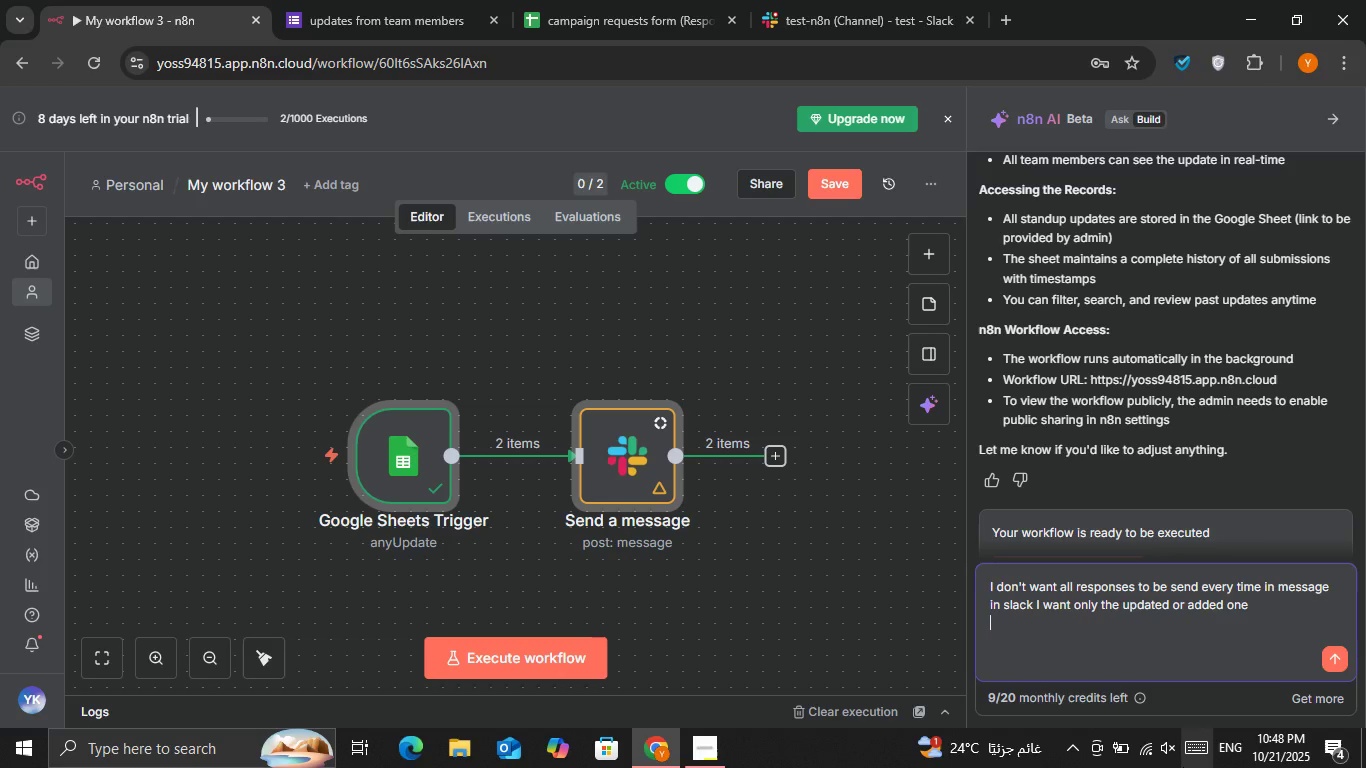 
key(Enter)
 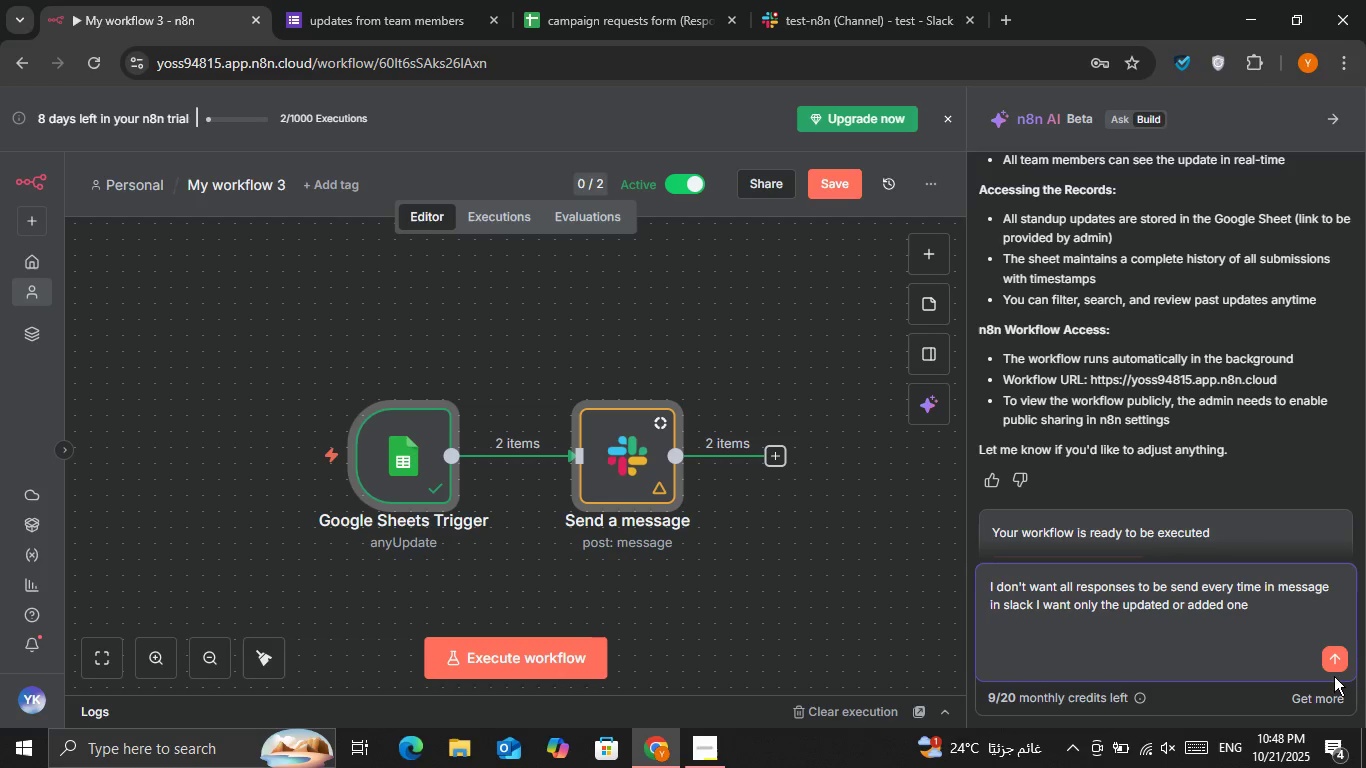 
left_click([1325, 670])
 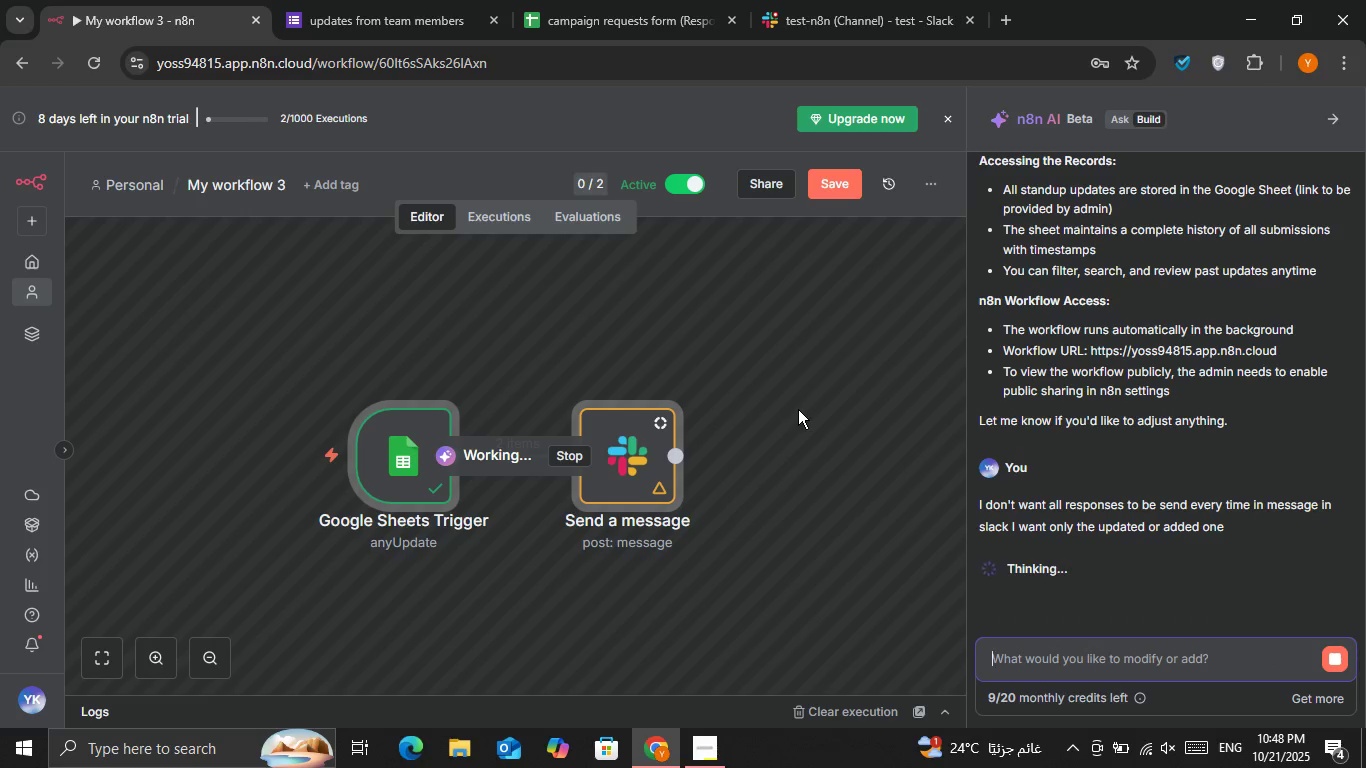 
wait(11.37)
 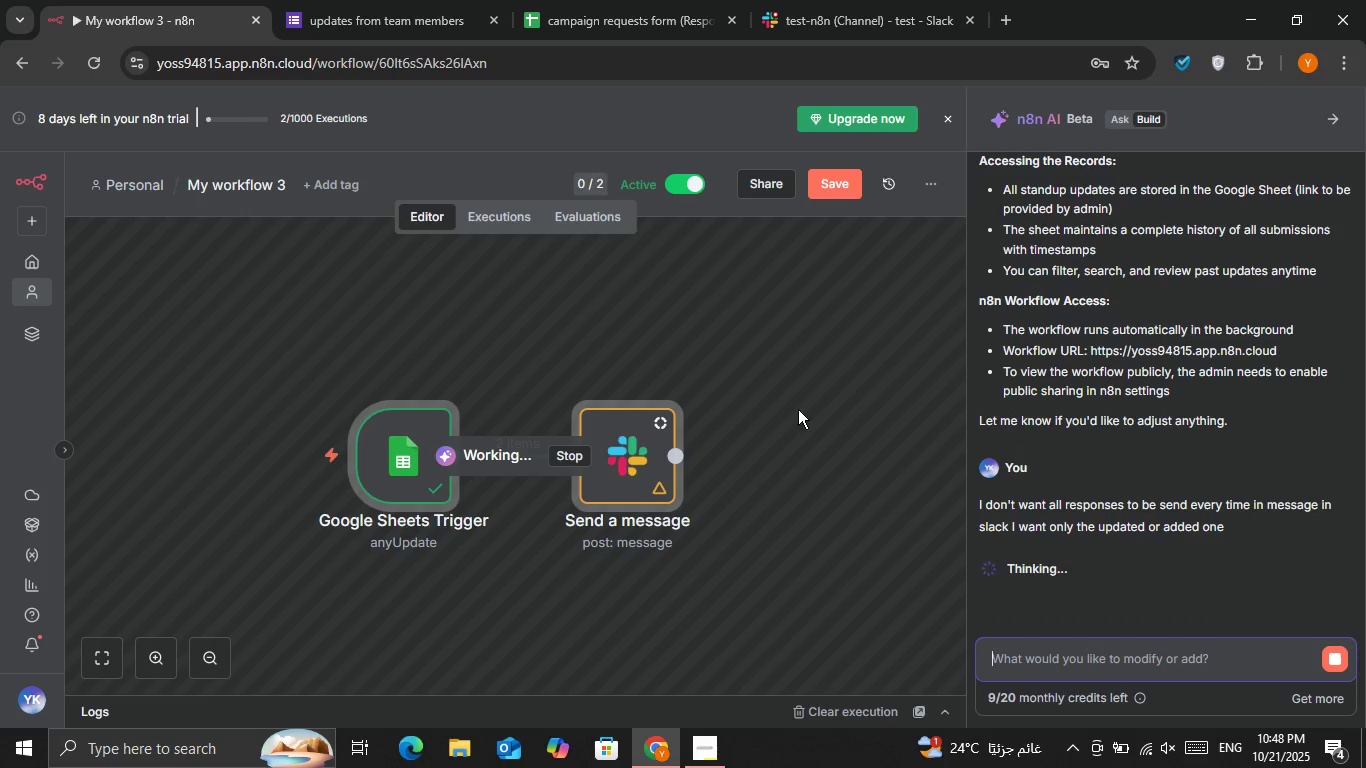 
scroll: coordinate [804, 423], scroll_direction: down, amount: 3.0
 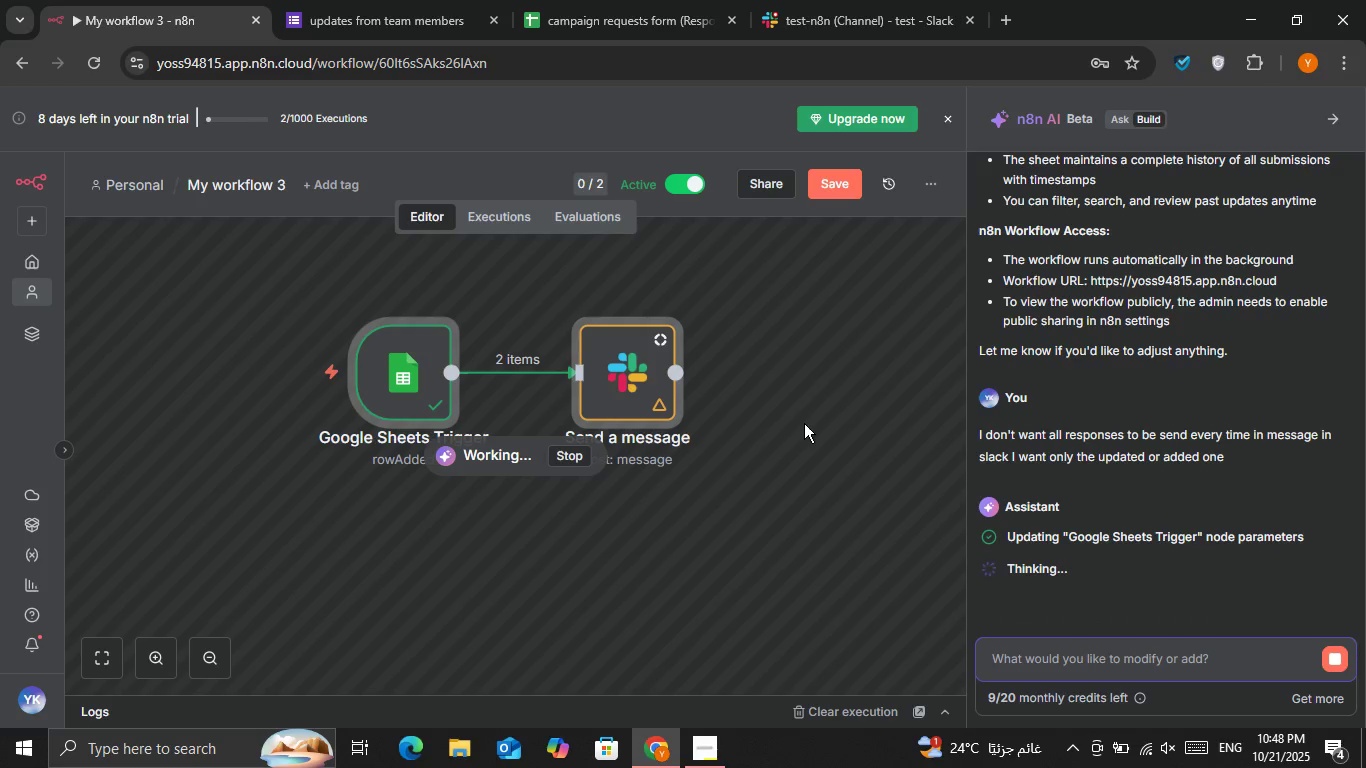 
mouse_move([786, 441])
 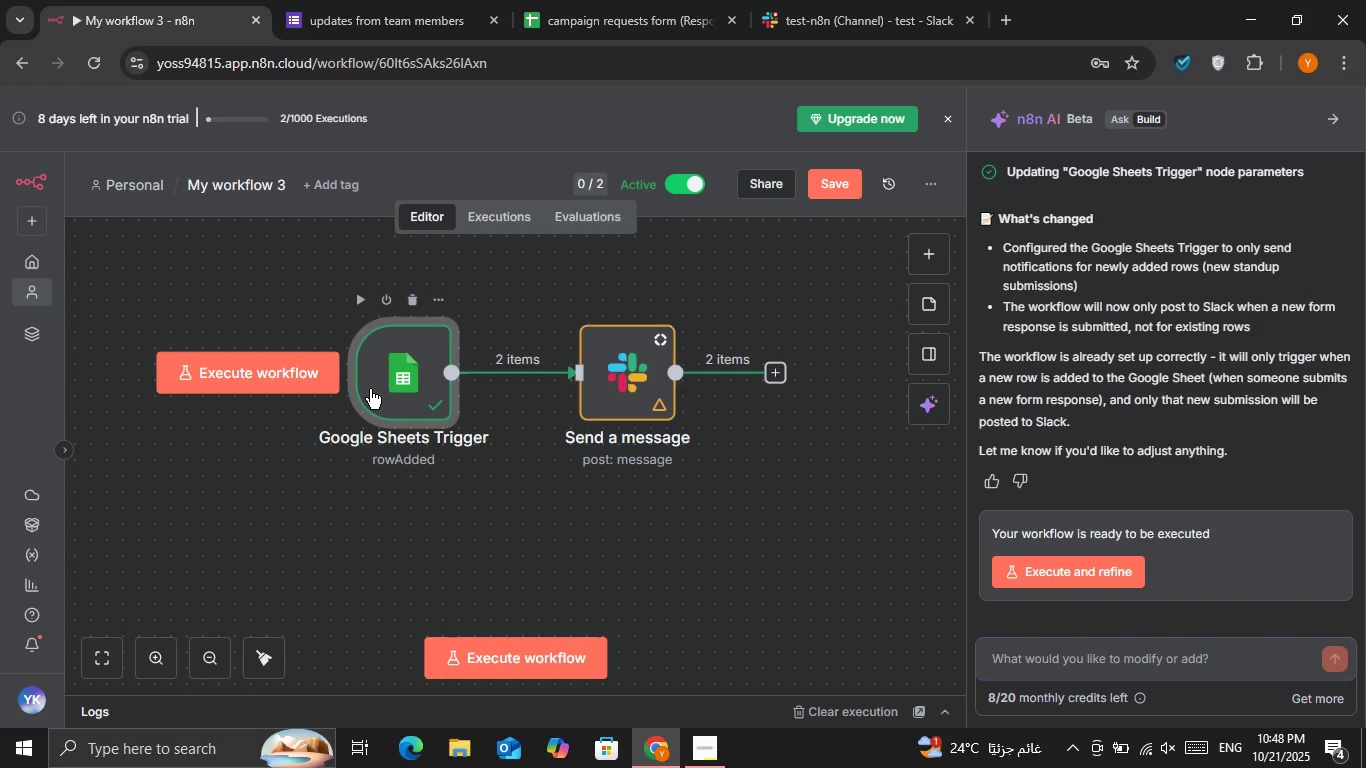 
double_click([370, 389])
 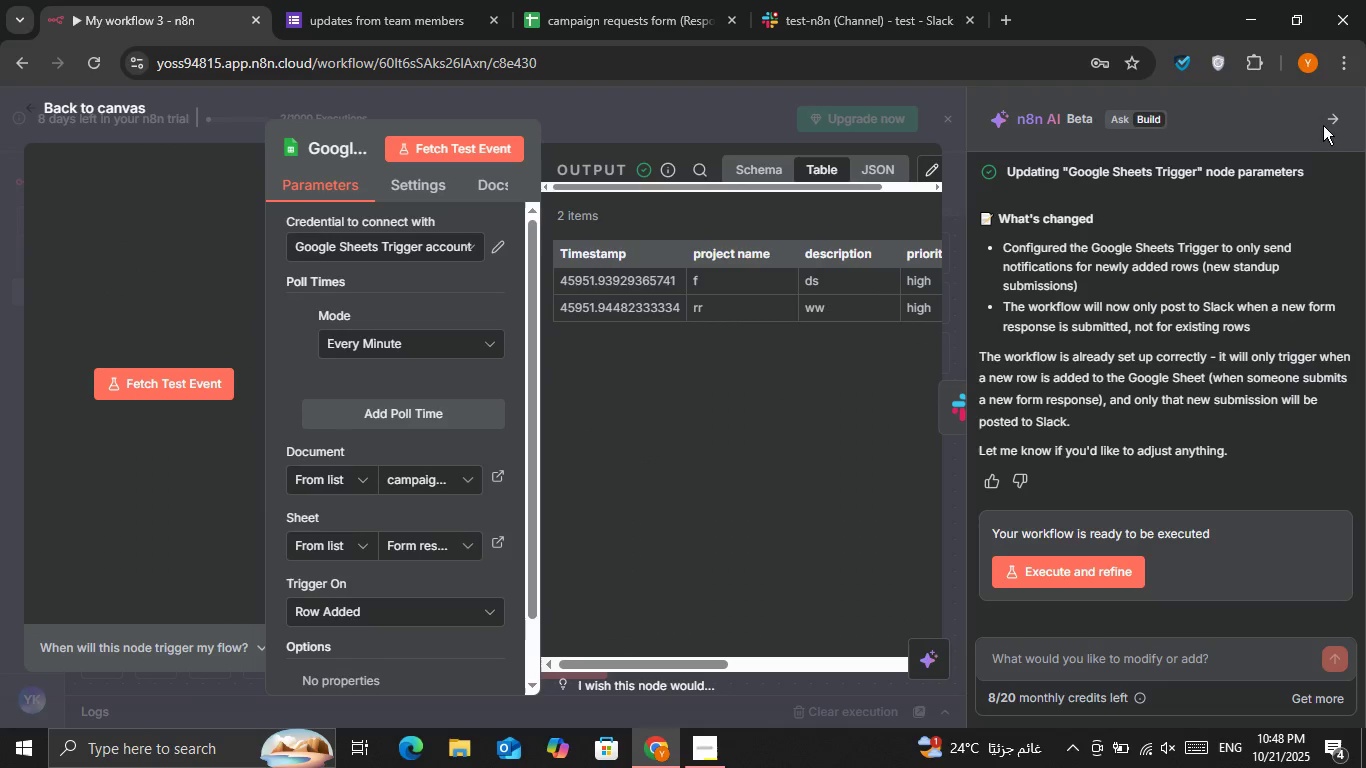 
left_click([1327, 124])
 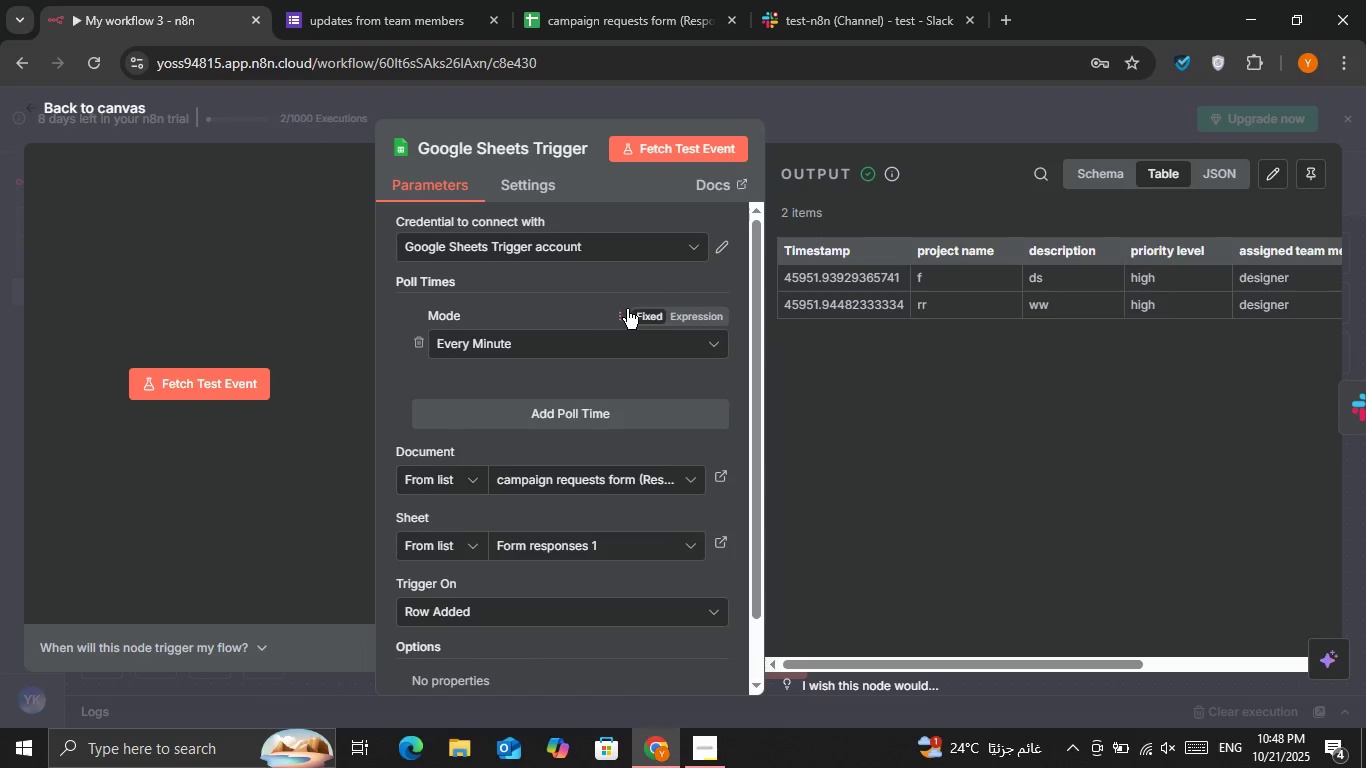 
scroll: coordinate [627, 309], scroll_direction: down, amount: 1.0
 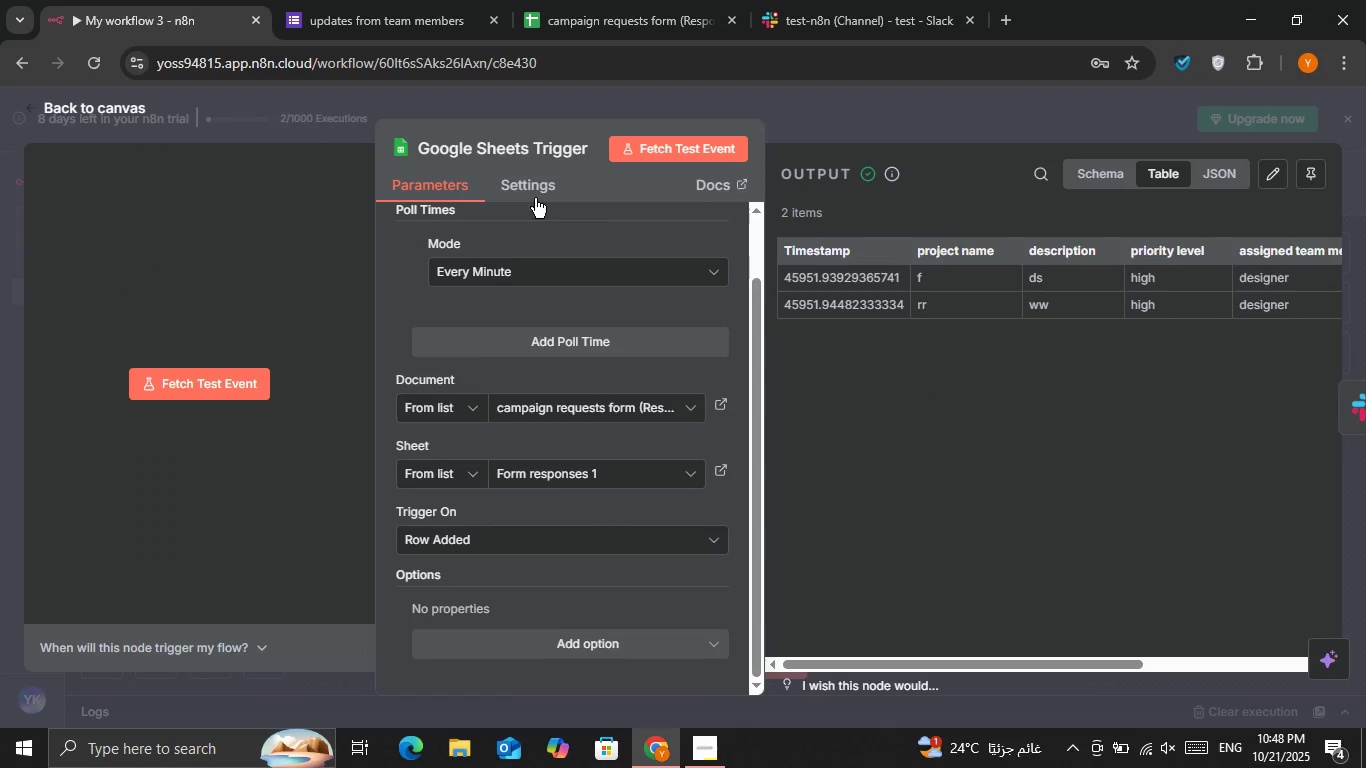 
left_click([532, 189])
 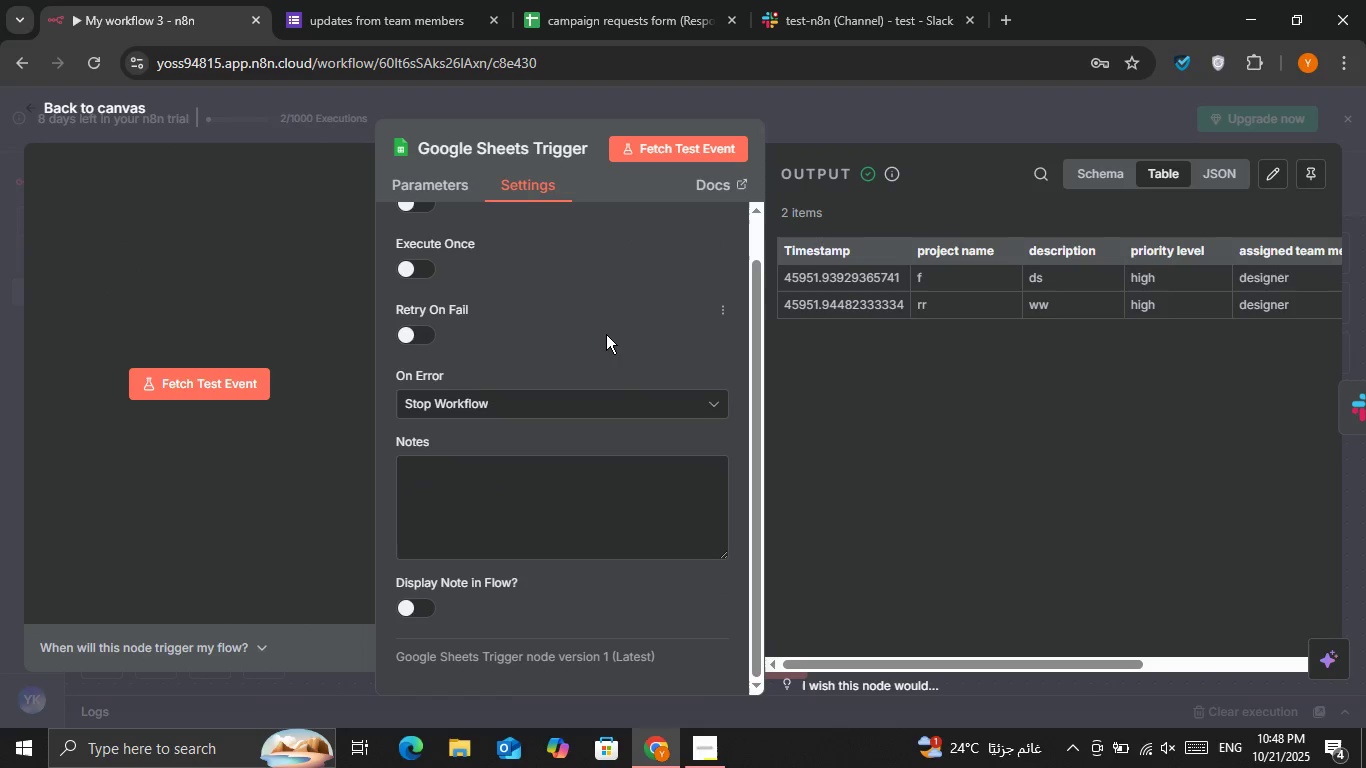 
scroll: coordinate [606, 334], scroll_direction: up, amount: 1.0
 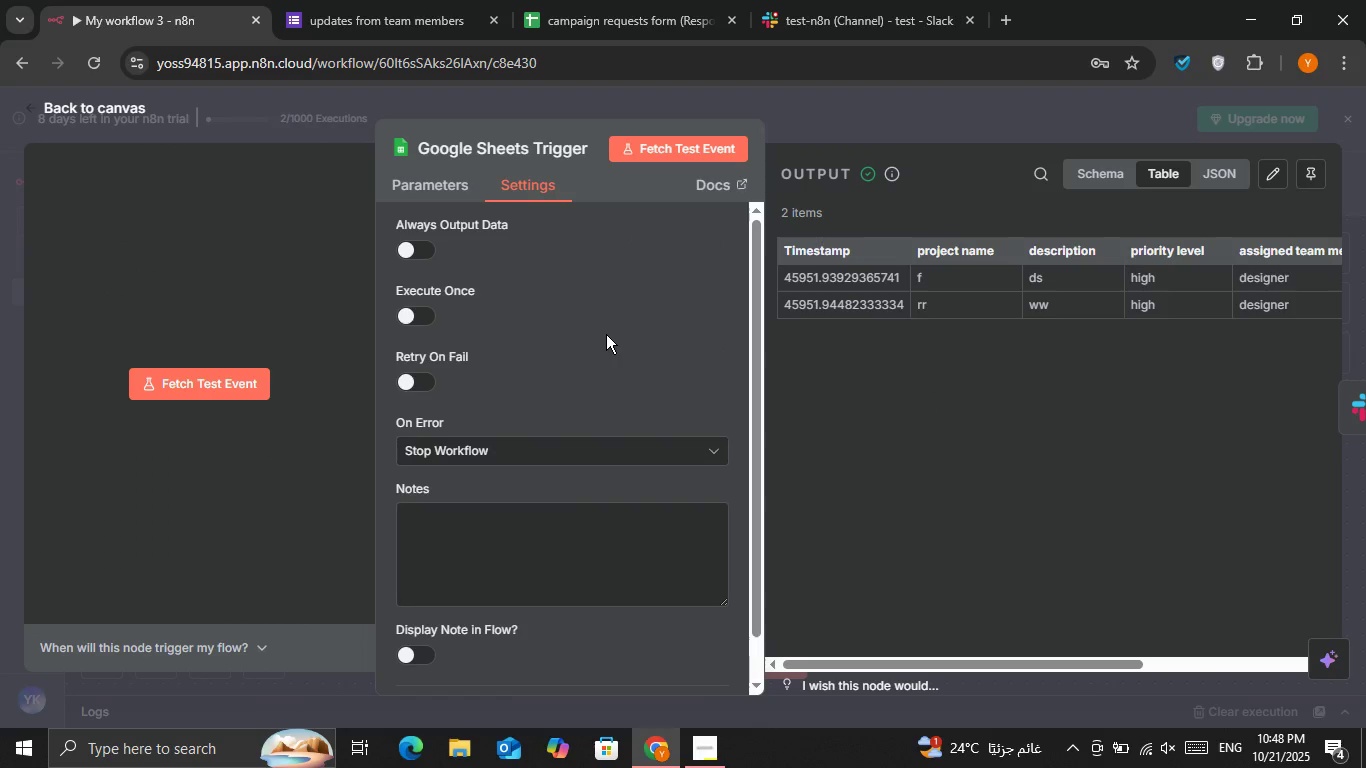 
scroll: coordinate [604, 334], scroll_direction: down, amount: 2.0
 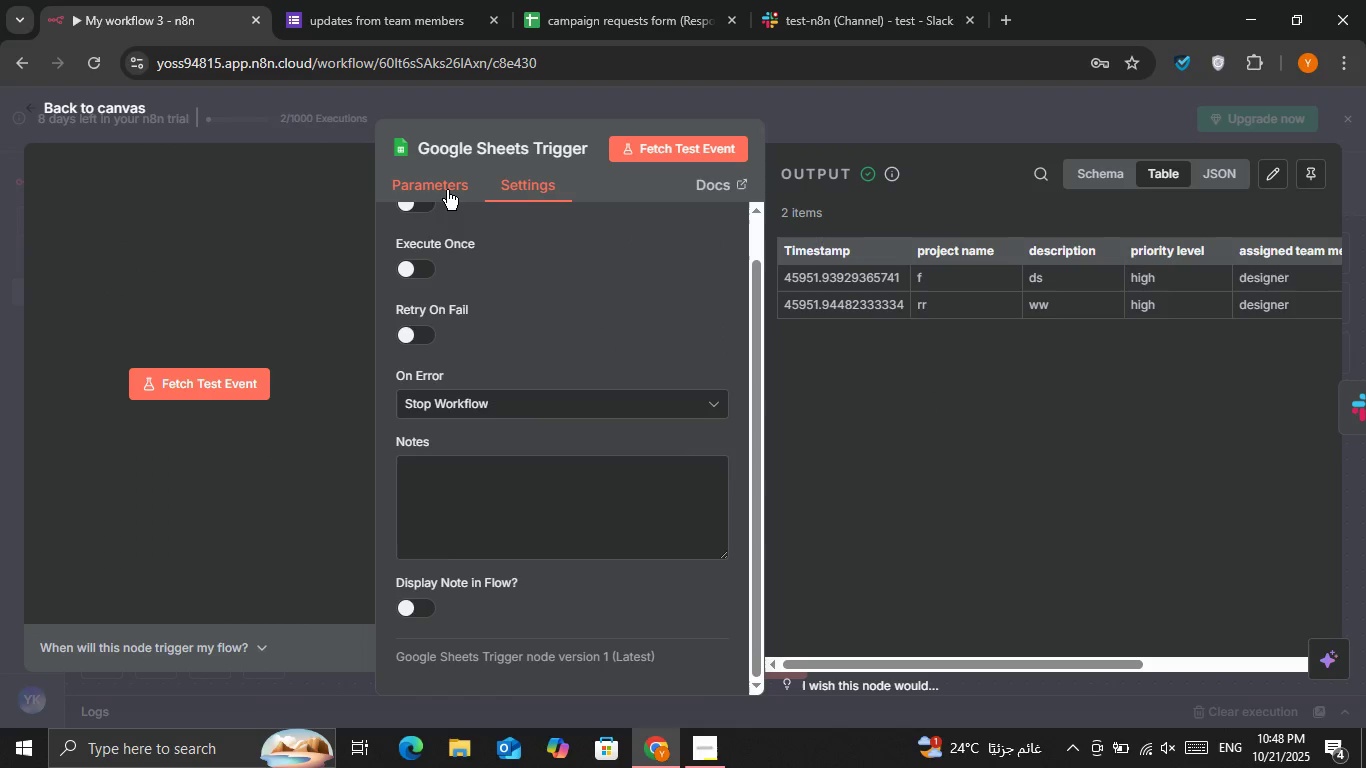 
left_click([447, 190])
 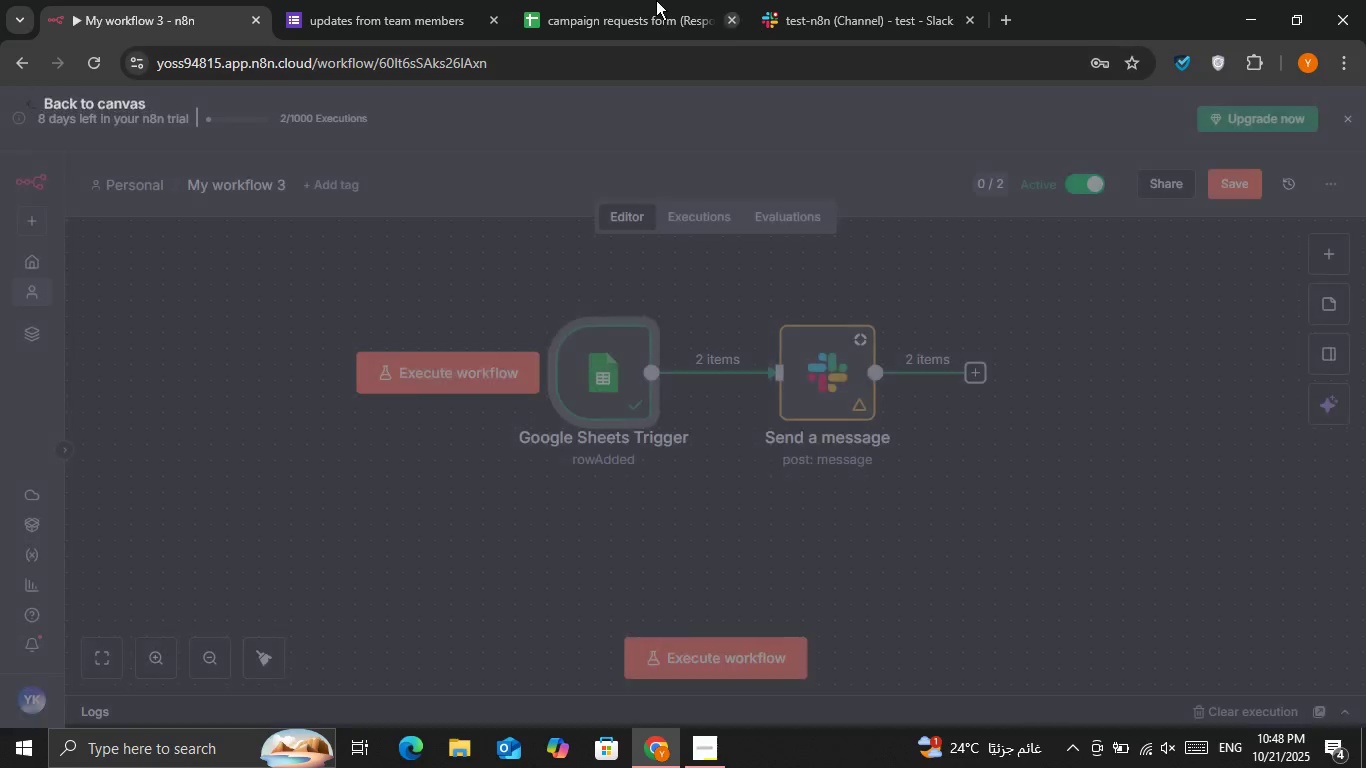 
double_click([634, 0])
 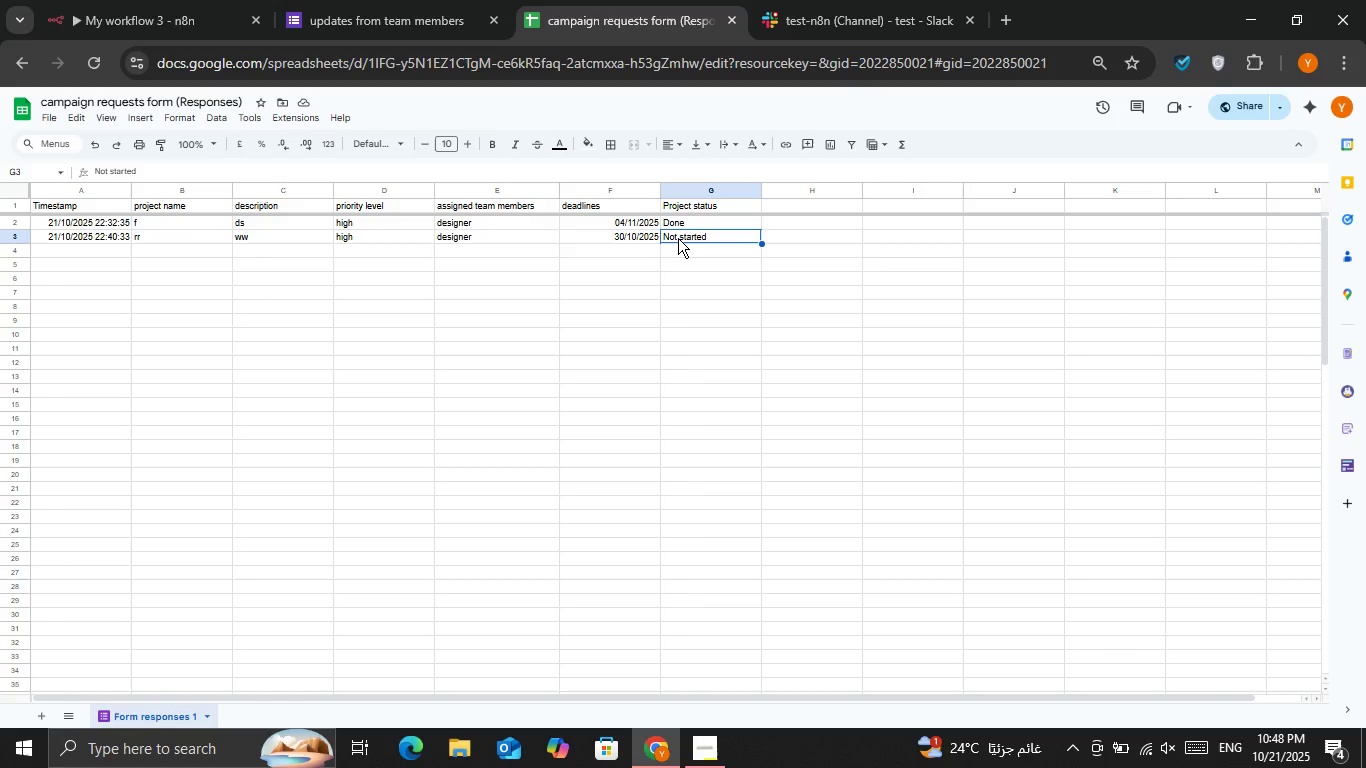 
double_click([678, 238])
 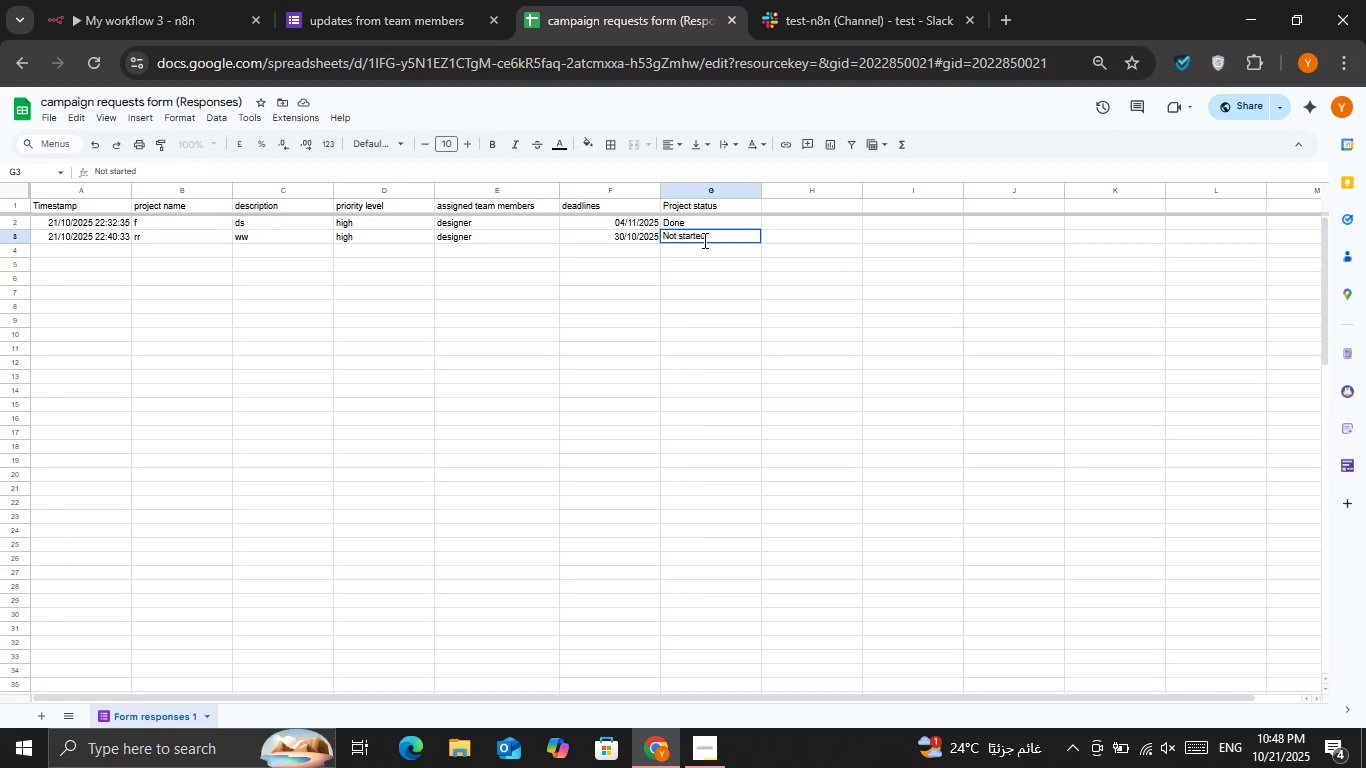 
double_click([703, 240])
 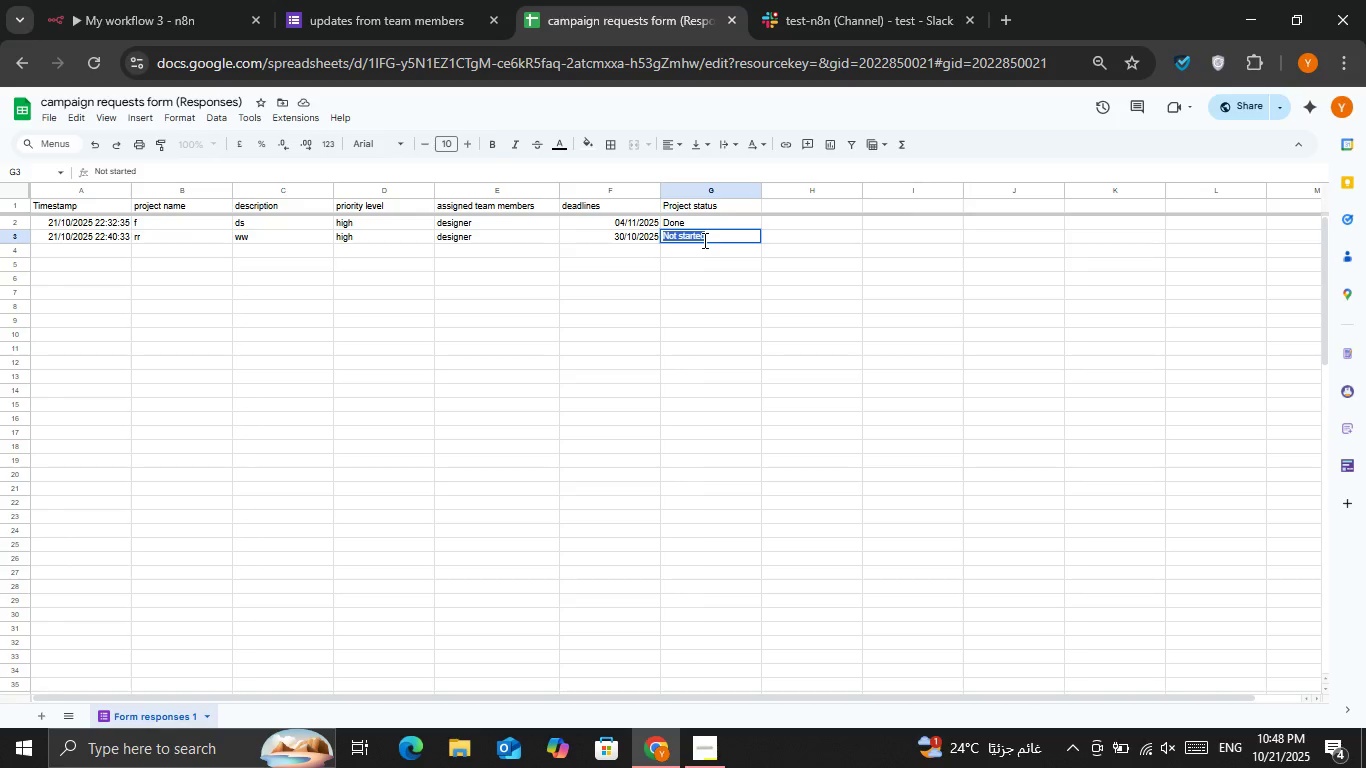 
triple_click([703, 240])
 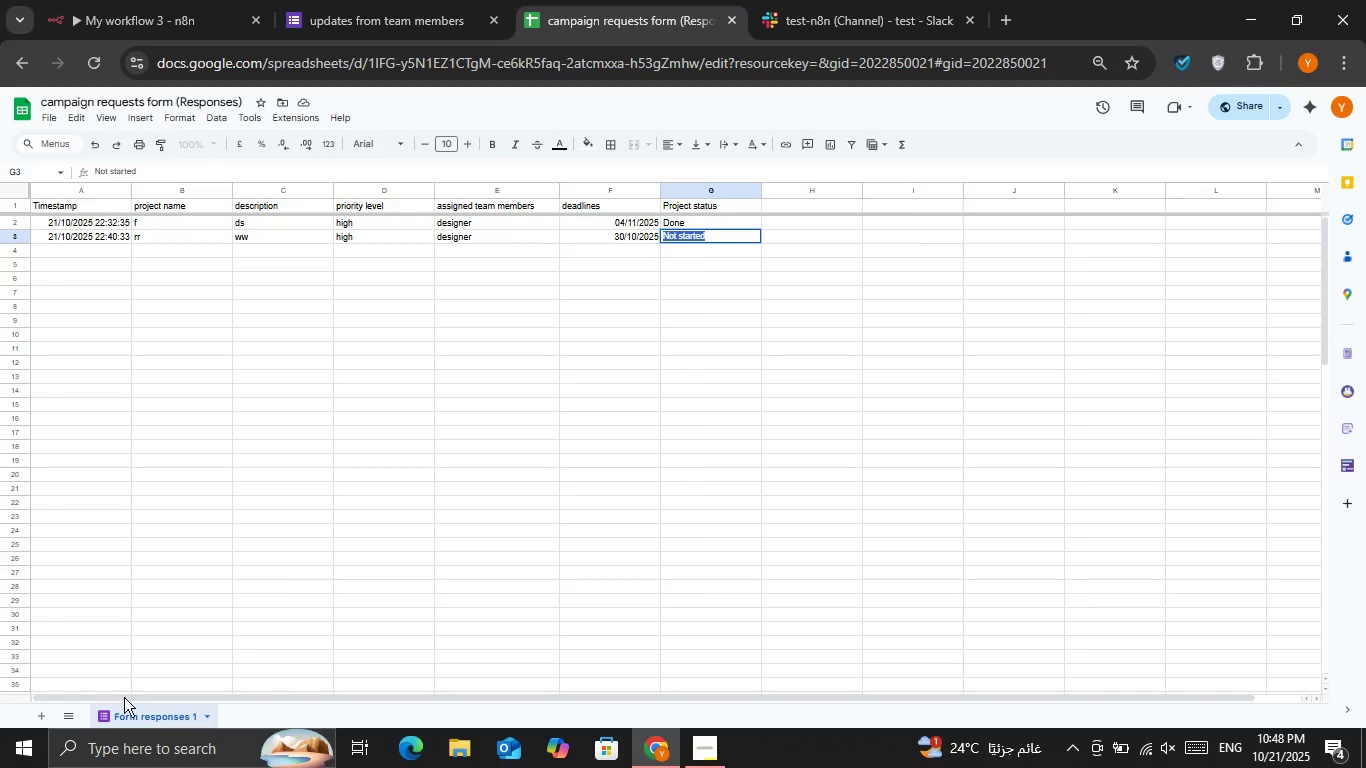 
key(Backspace)
type(Done)
 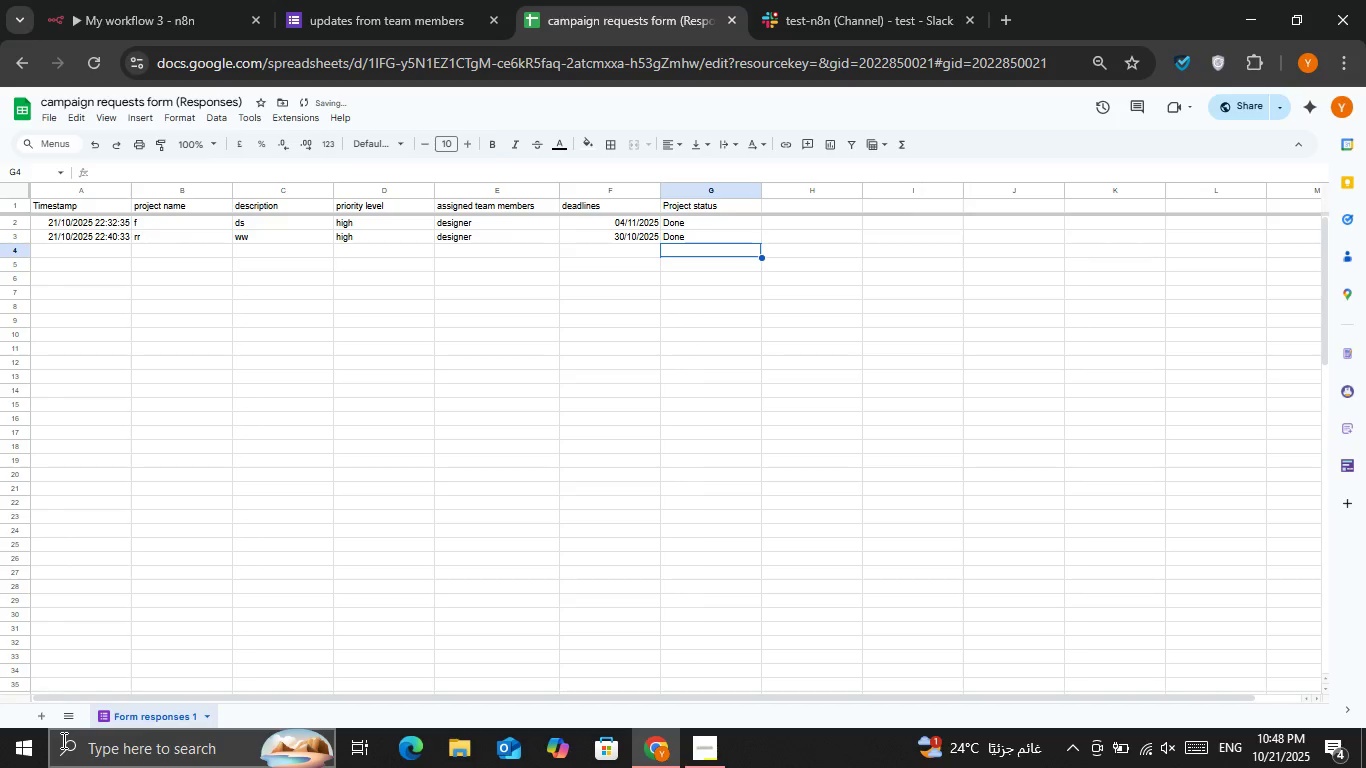 
 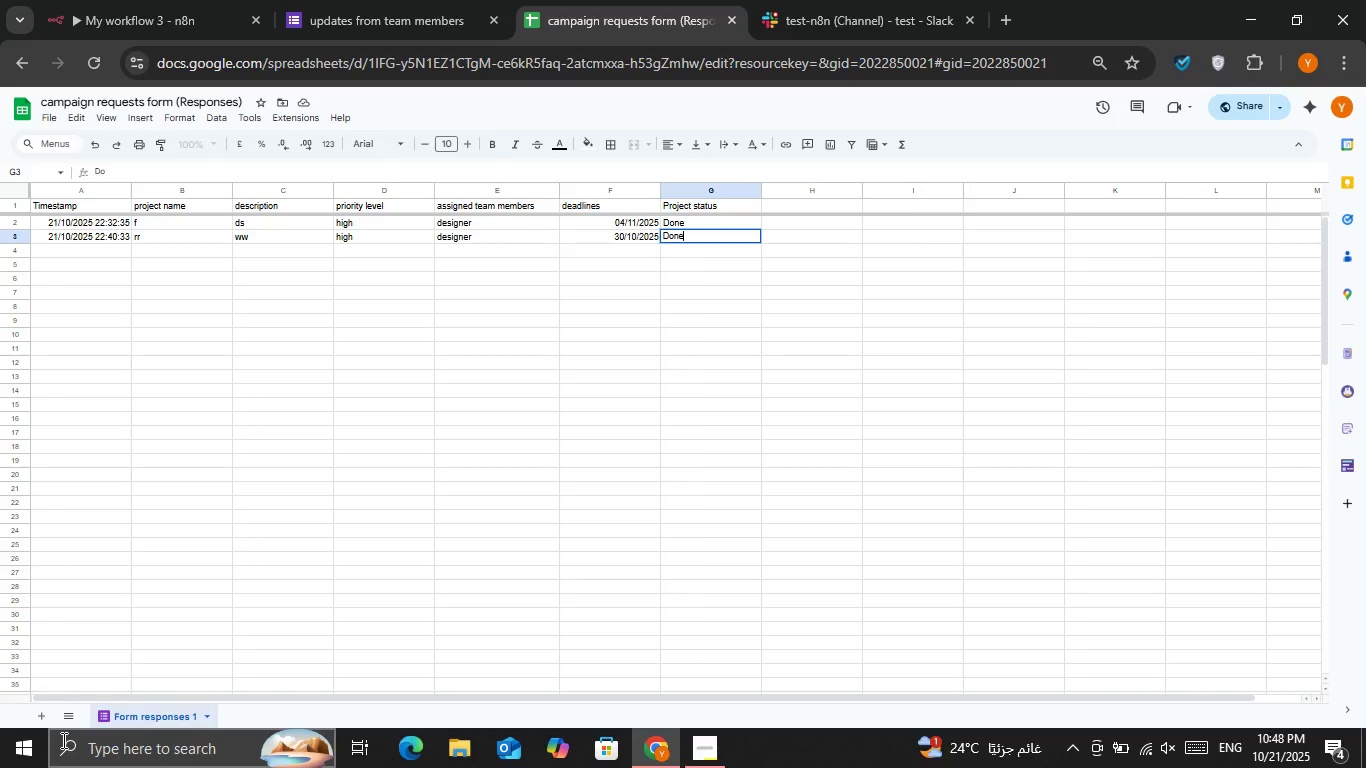 
key(Enter)
 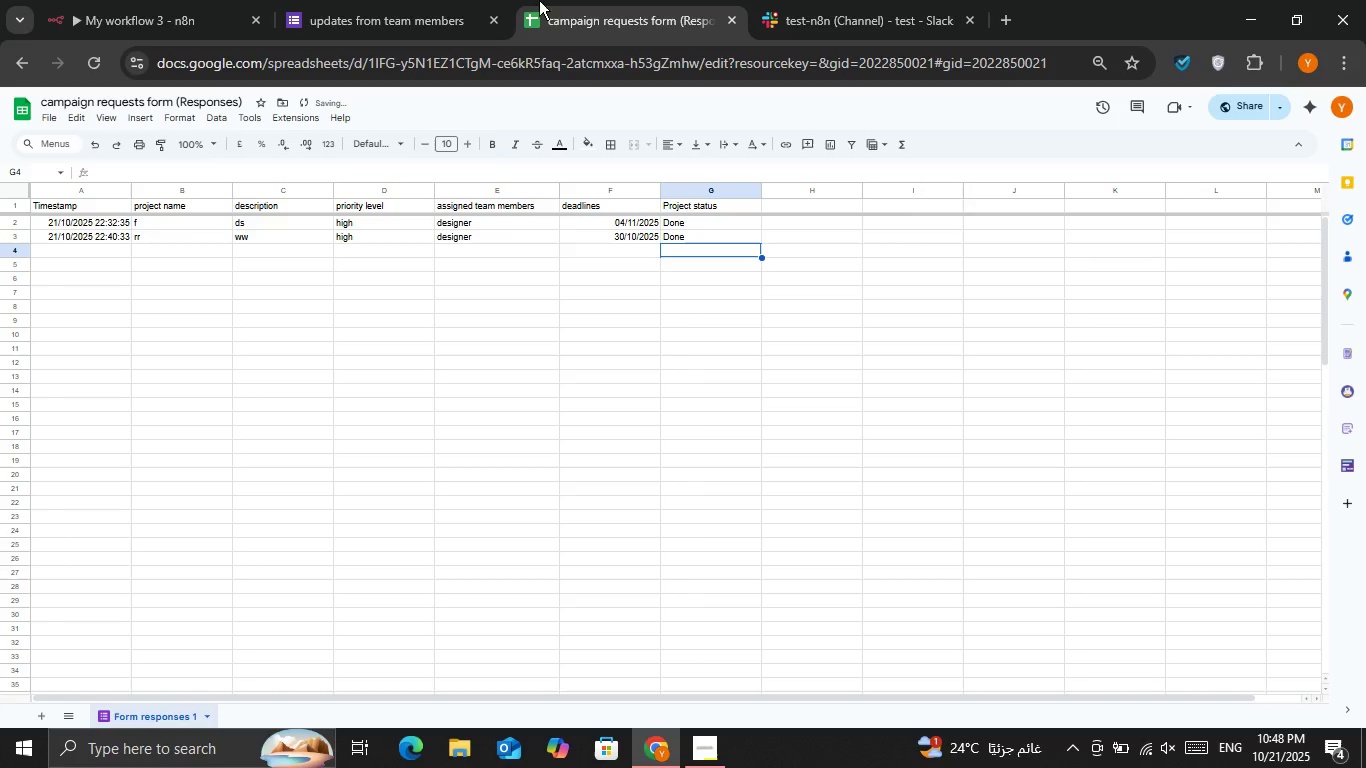 
left_click([434, 0])
 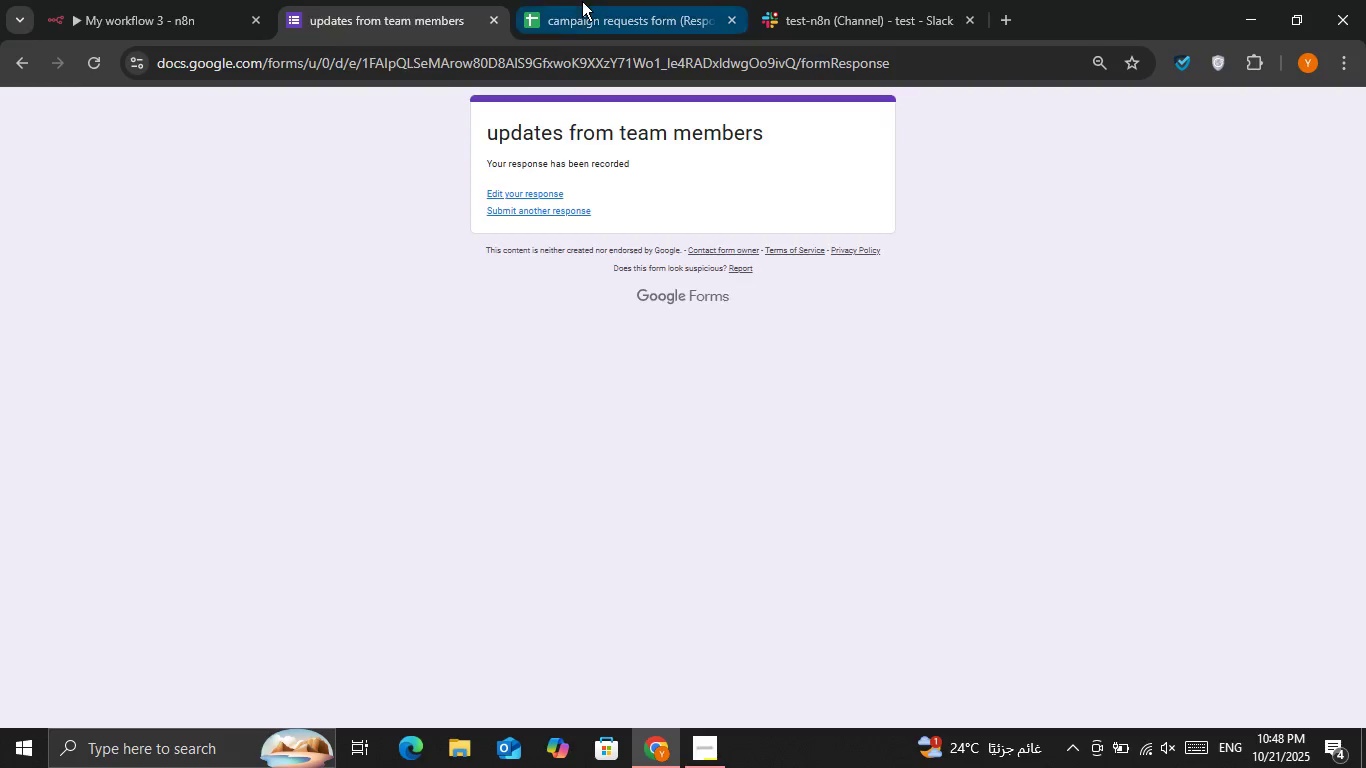 
double_click([582, 1])
 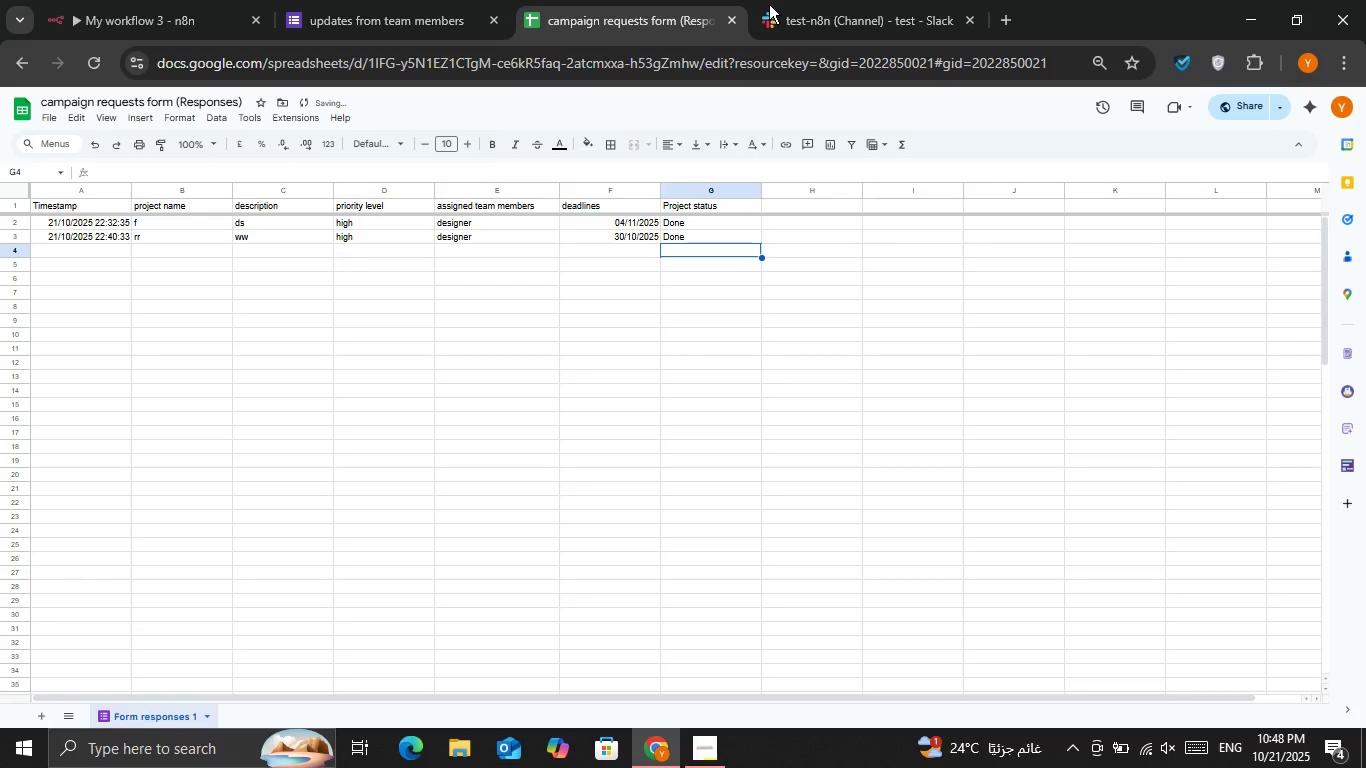 
triple_click([769, 4])
 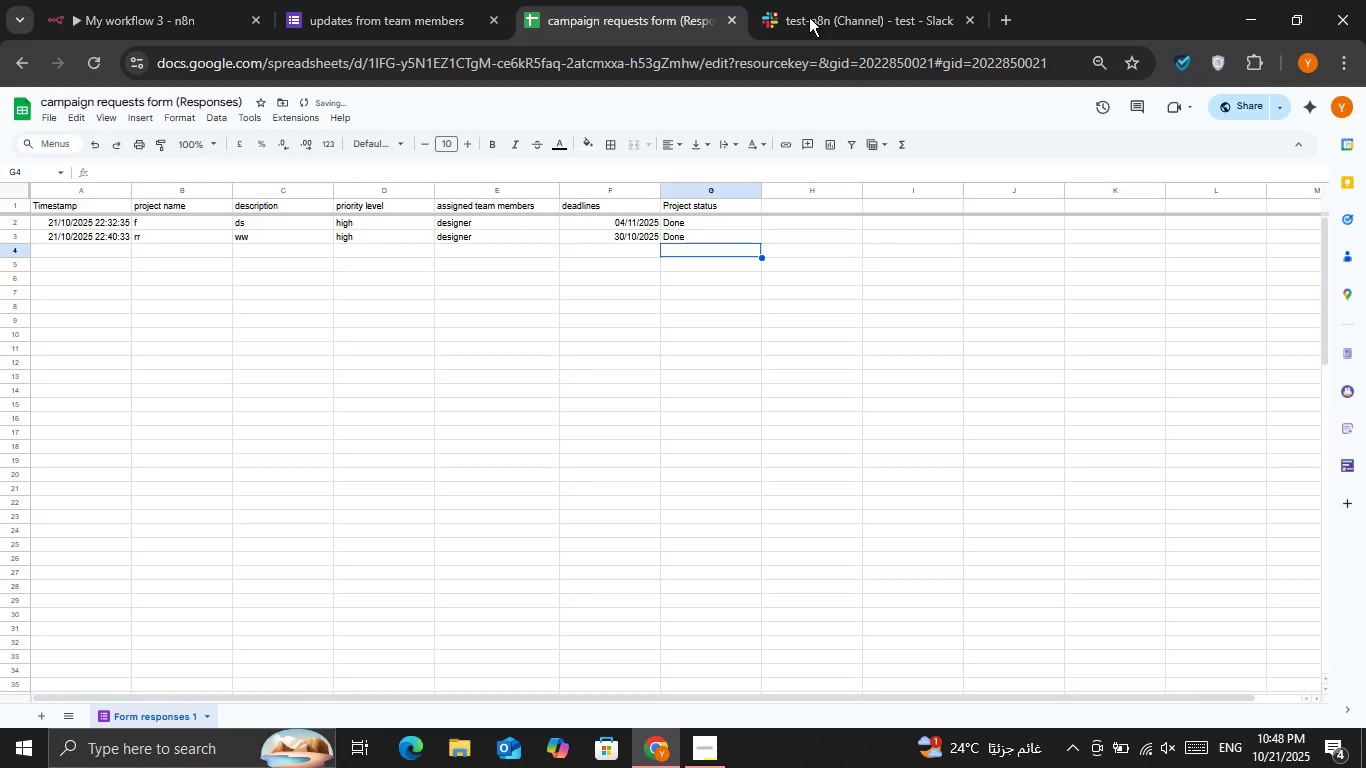 
triple_click([809, 17])
 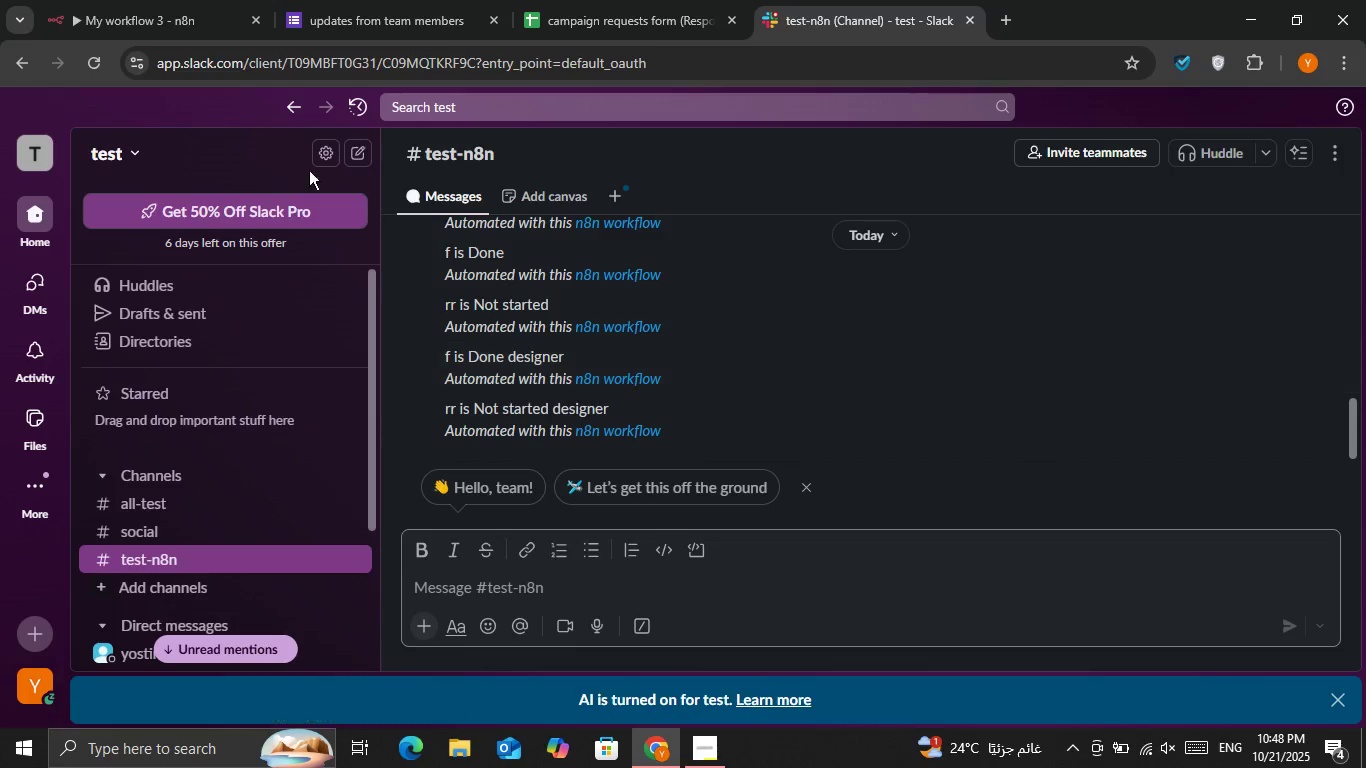 
left_click([151, 0])
 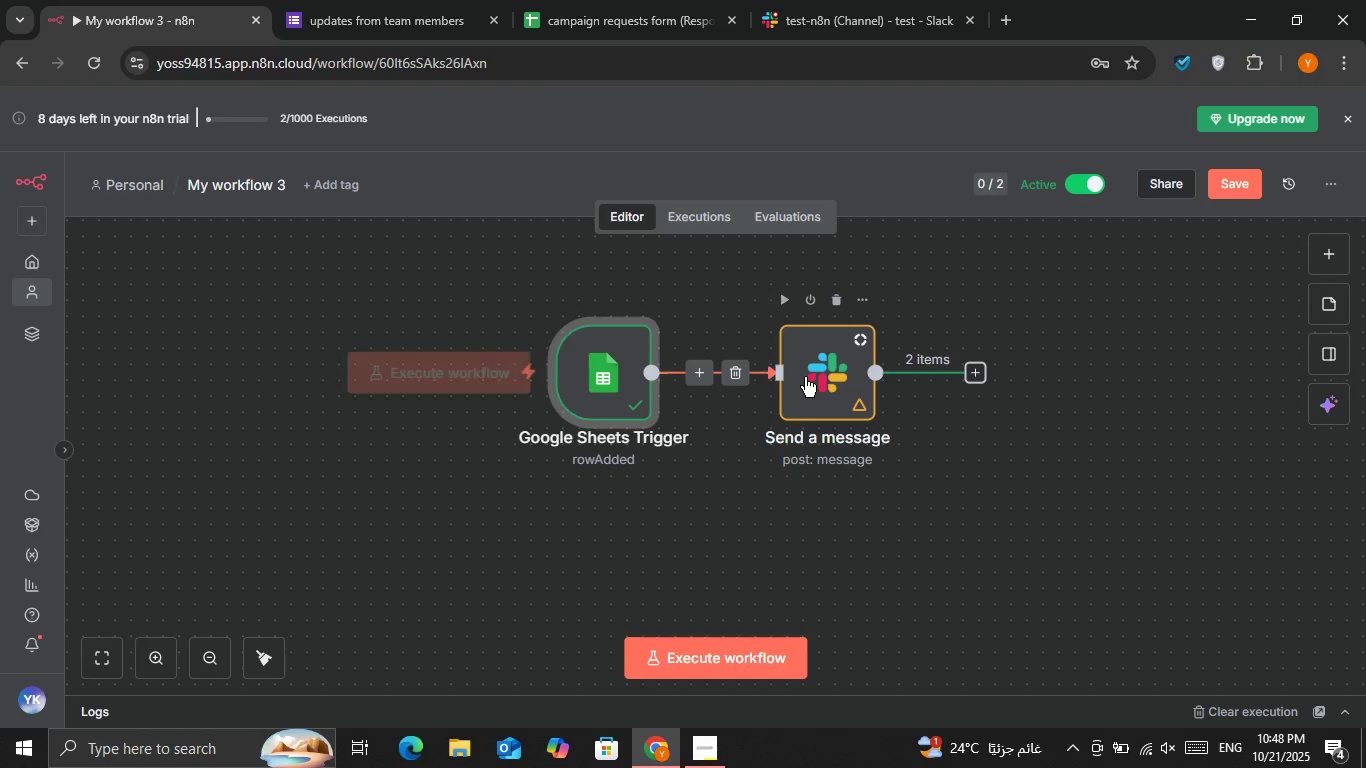 
double_click([805, 377])
 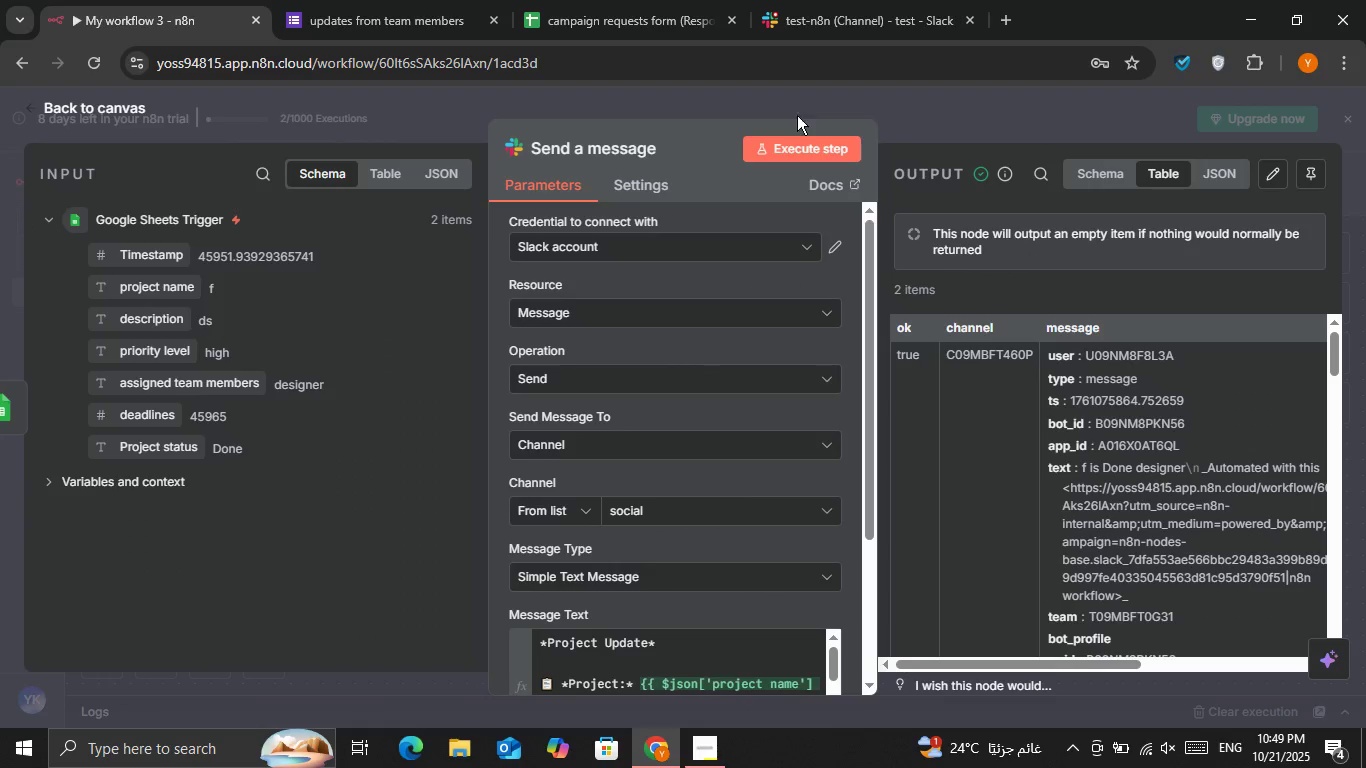 
double_click([819, 0])
 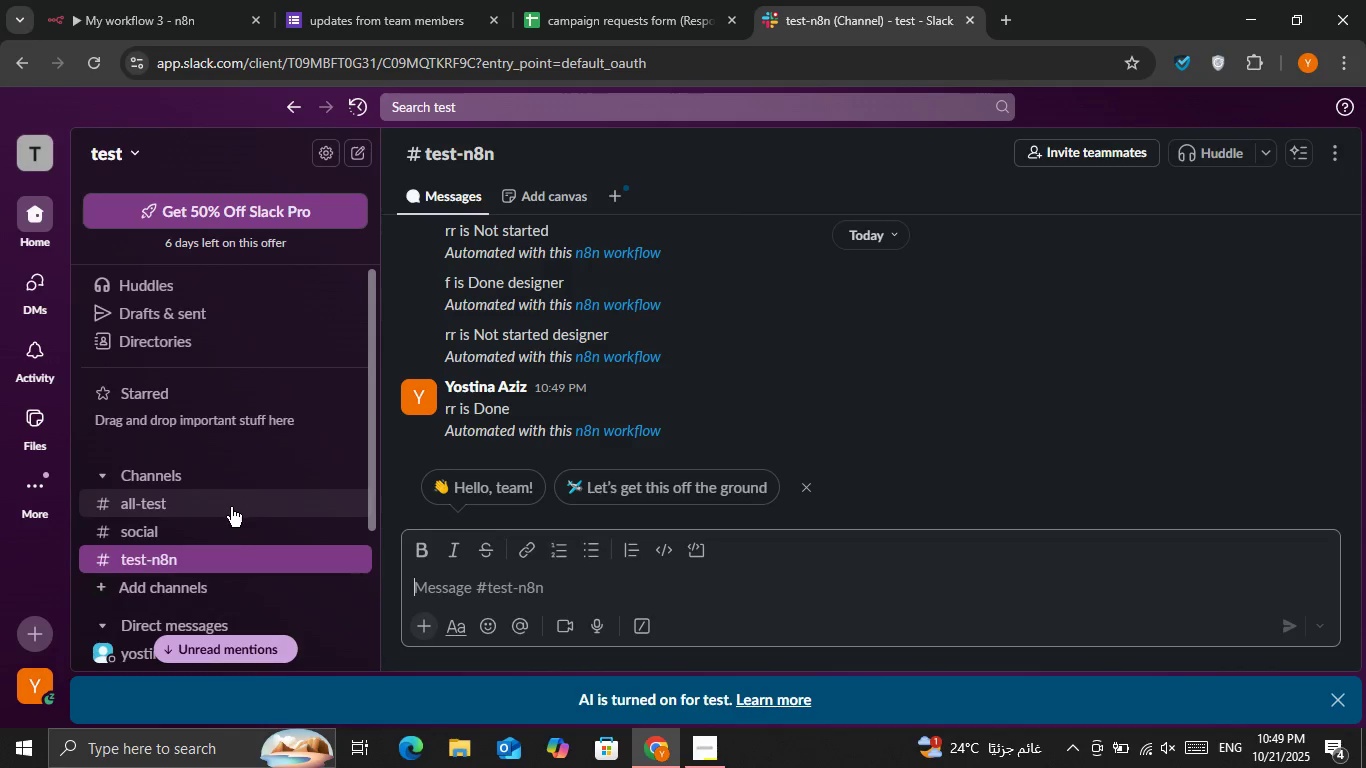 
left_click([231, 531])
 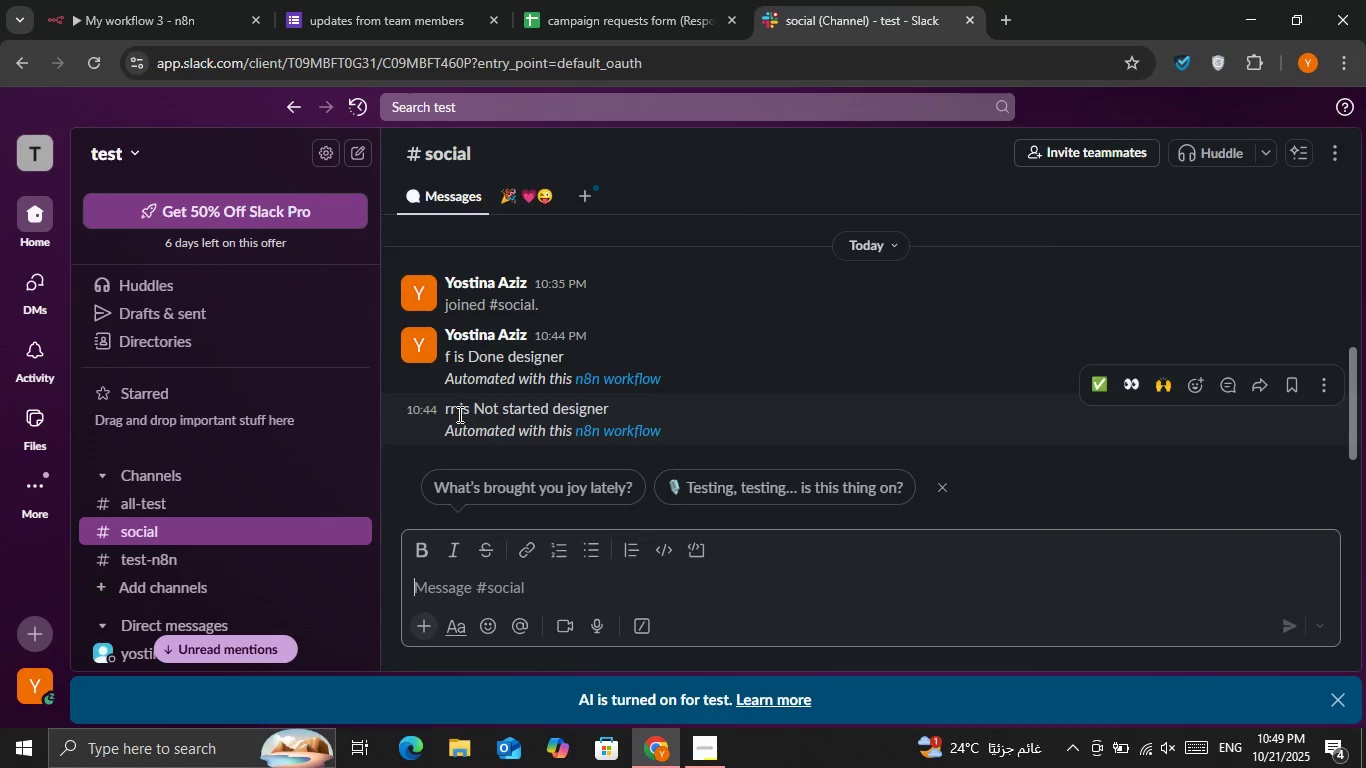 
scroll: coordinate [541, 365], scroll_direction: down, amount: 1.0
 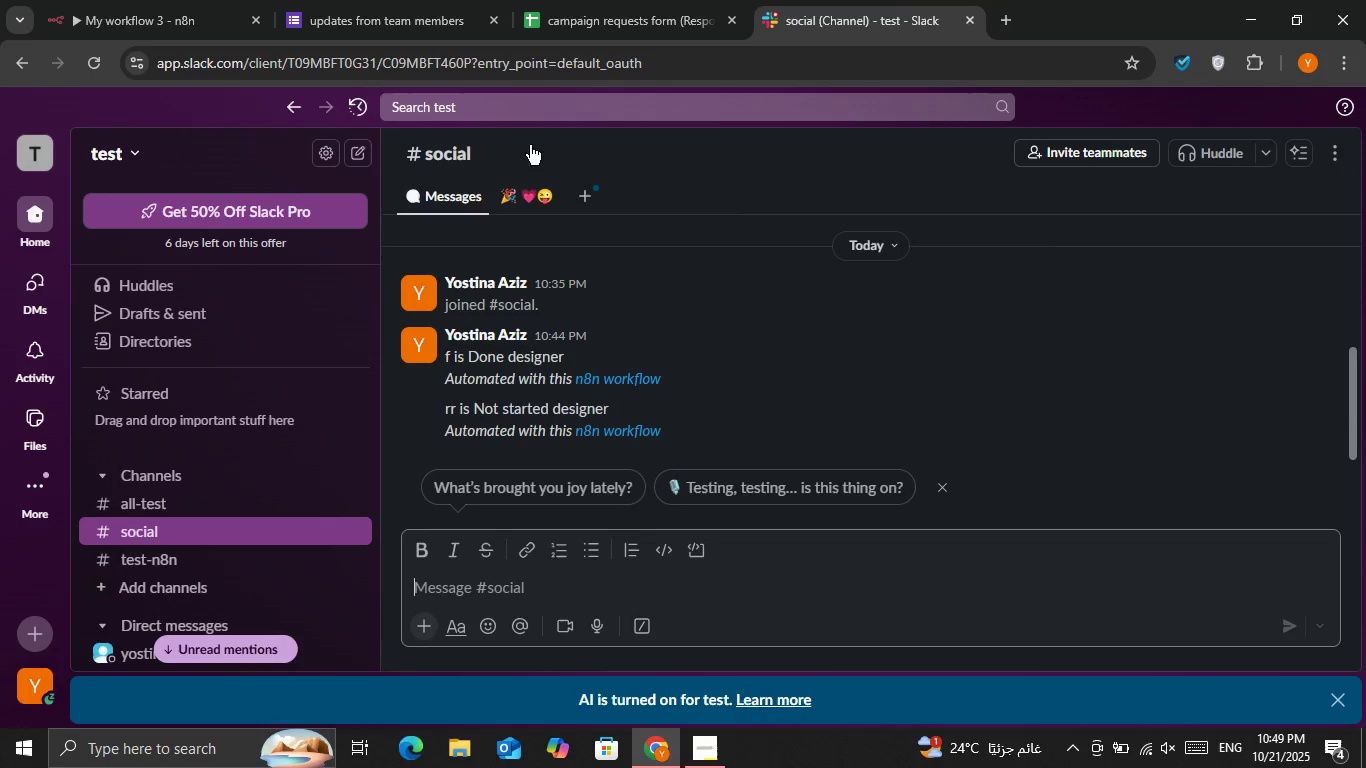 
left_click([408, 14])
 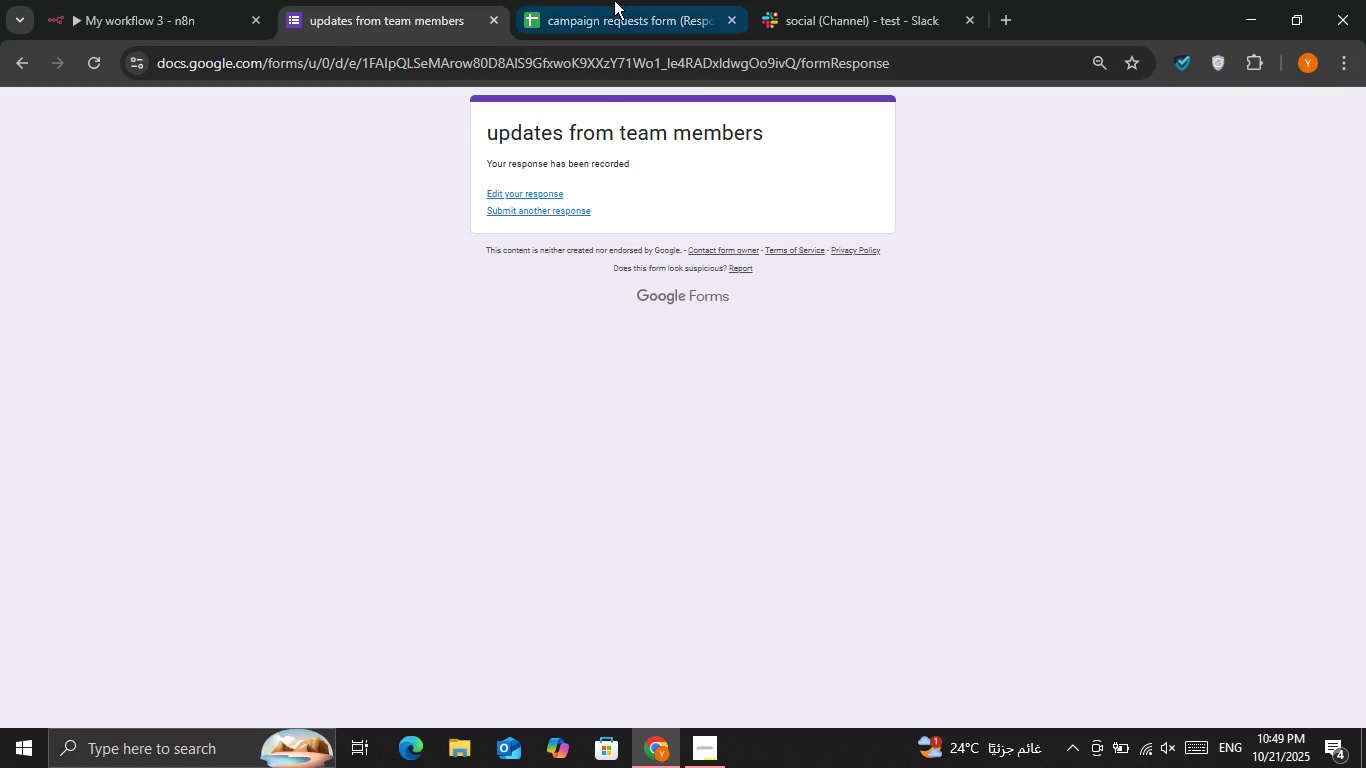 
left_click([614, 0])
 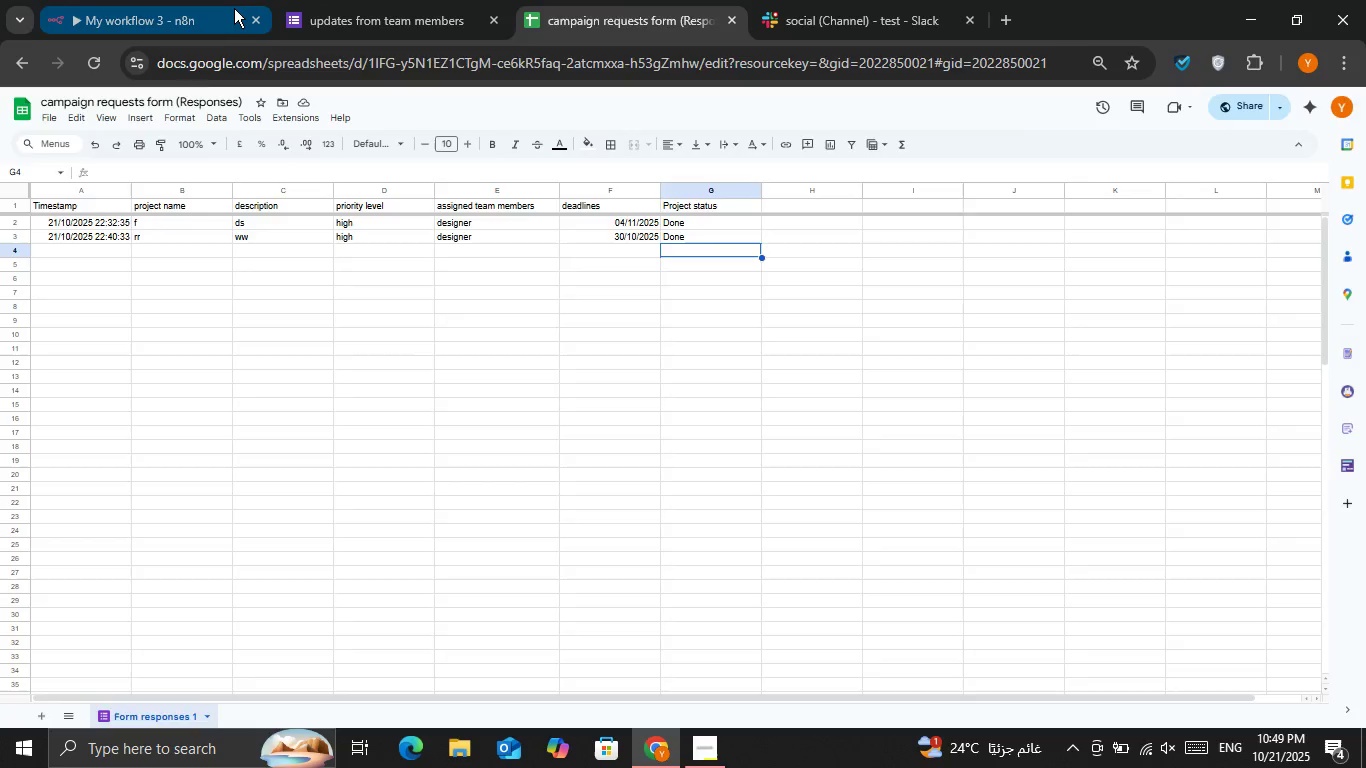 
left_click([234, 8])
 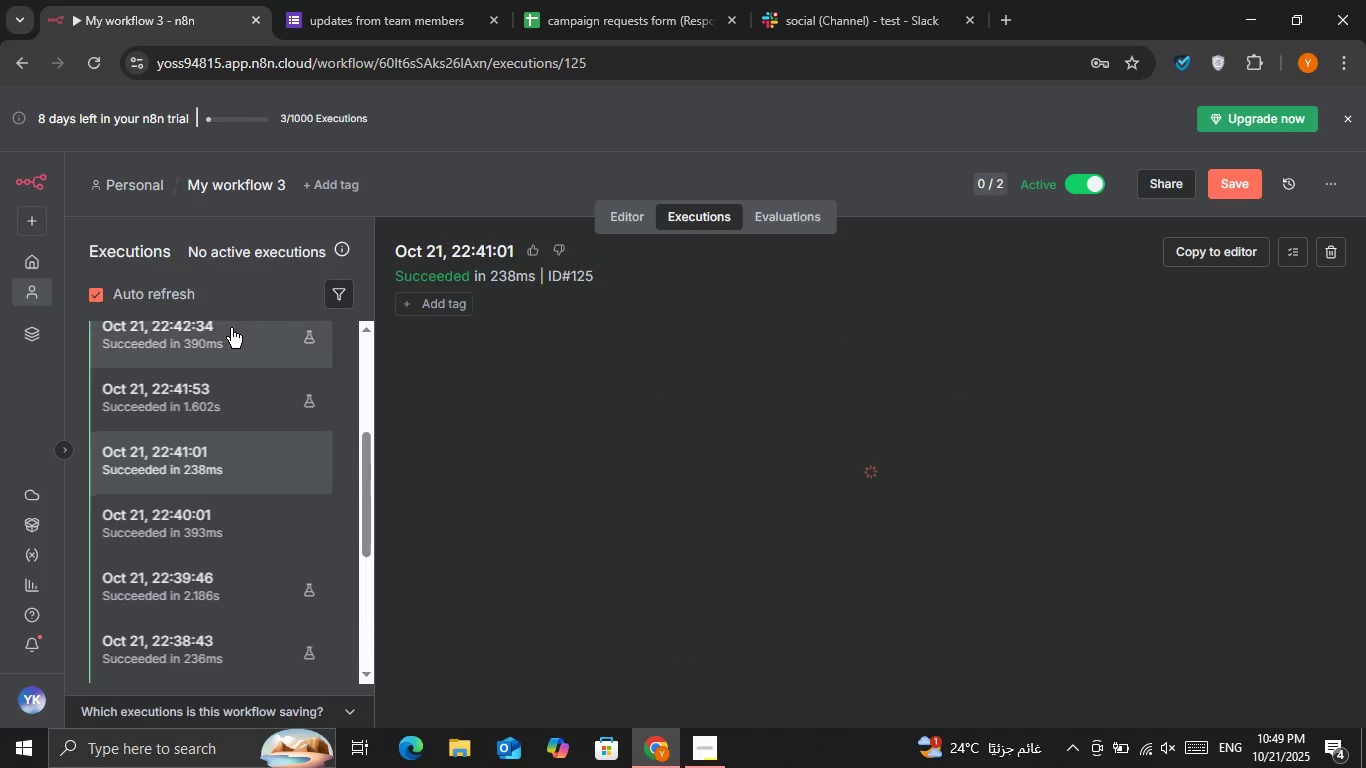 
scroll: coordinate [241, 396], scroll_direction: up, amount: 6.0
 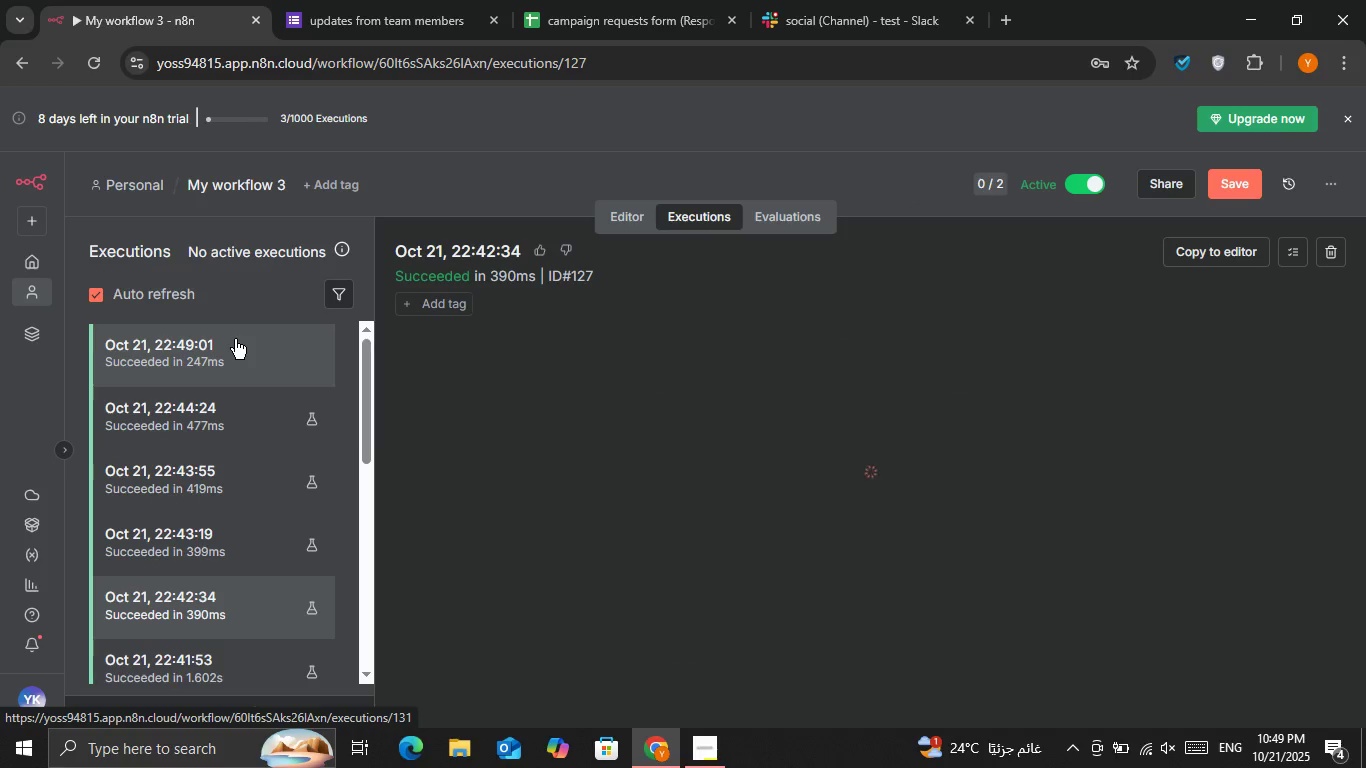 
left_click([235, 339])
 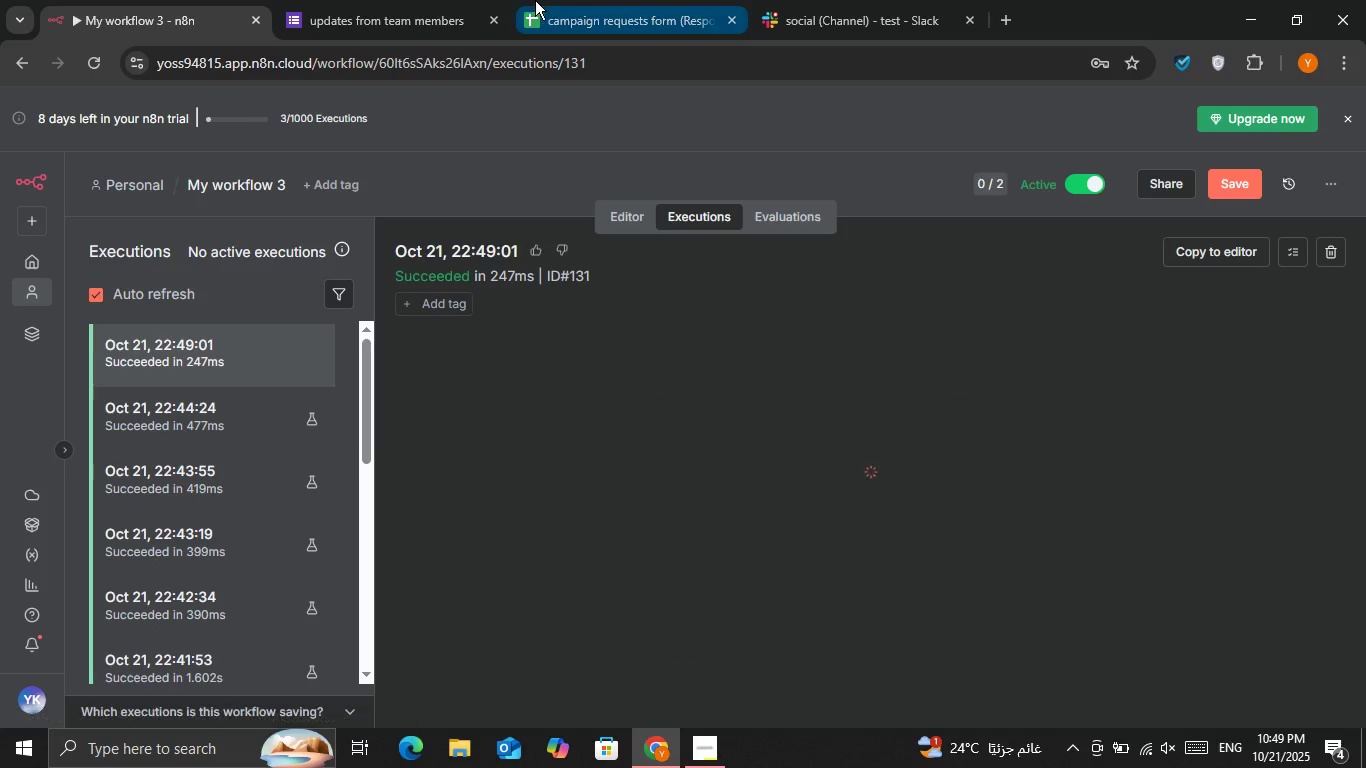 
left_click([747, 0])
 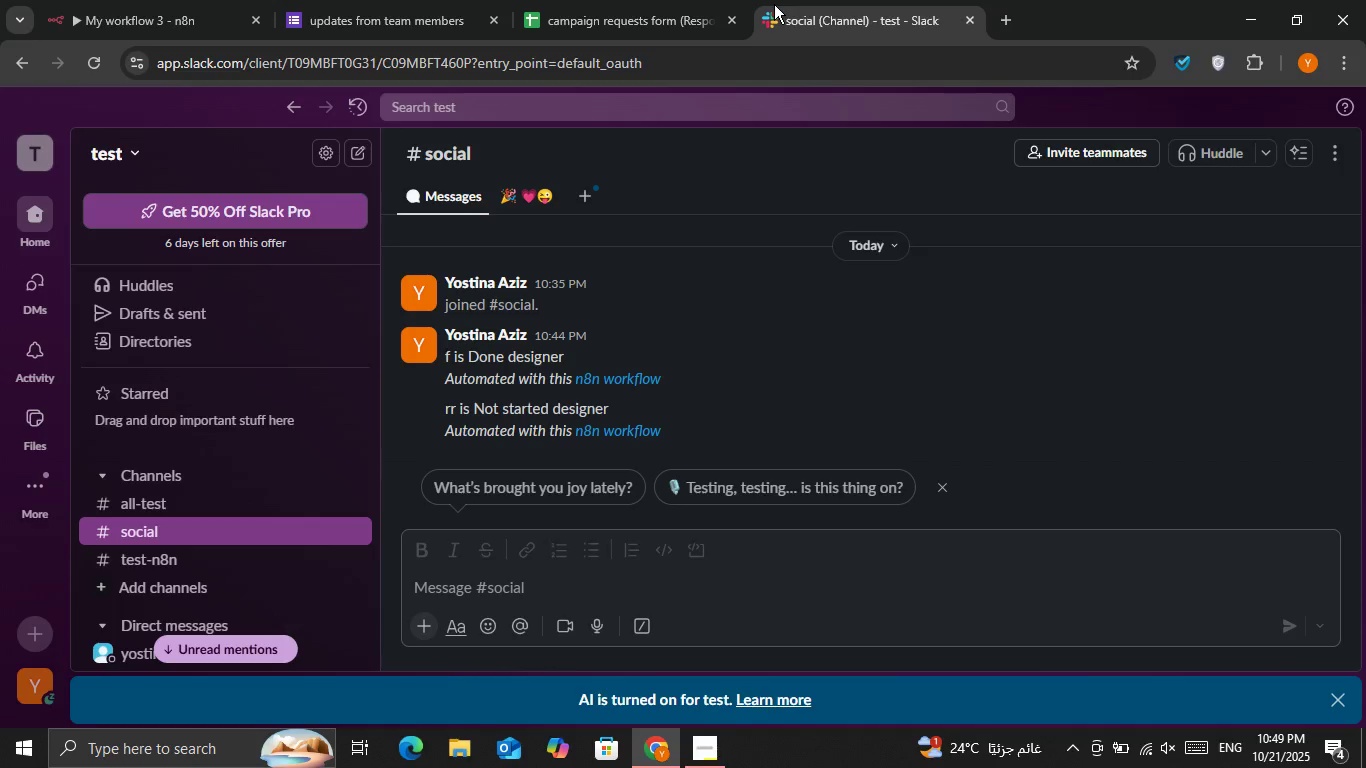 
left_click([774, 4])
 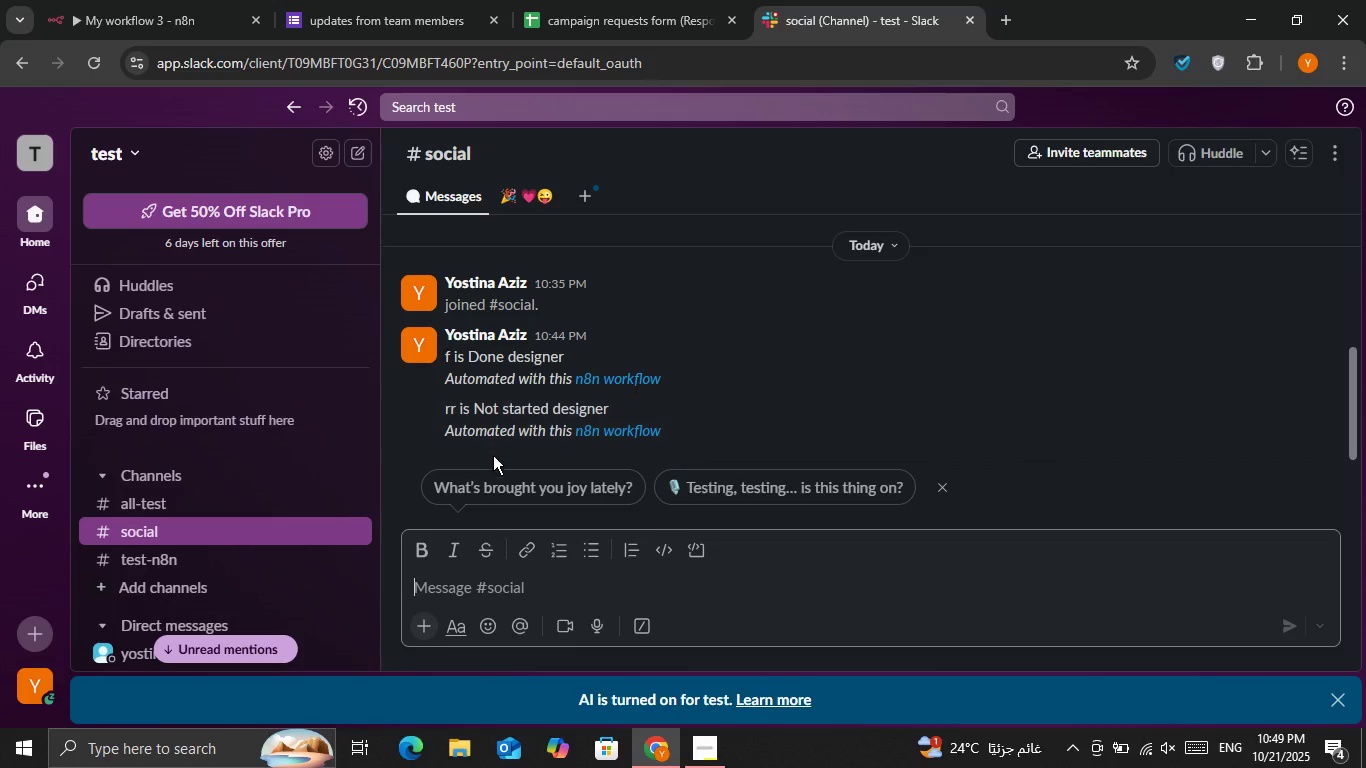 
left_click([240, 553])
 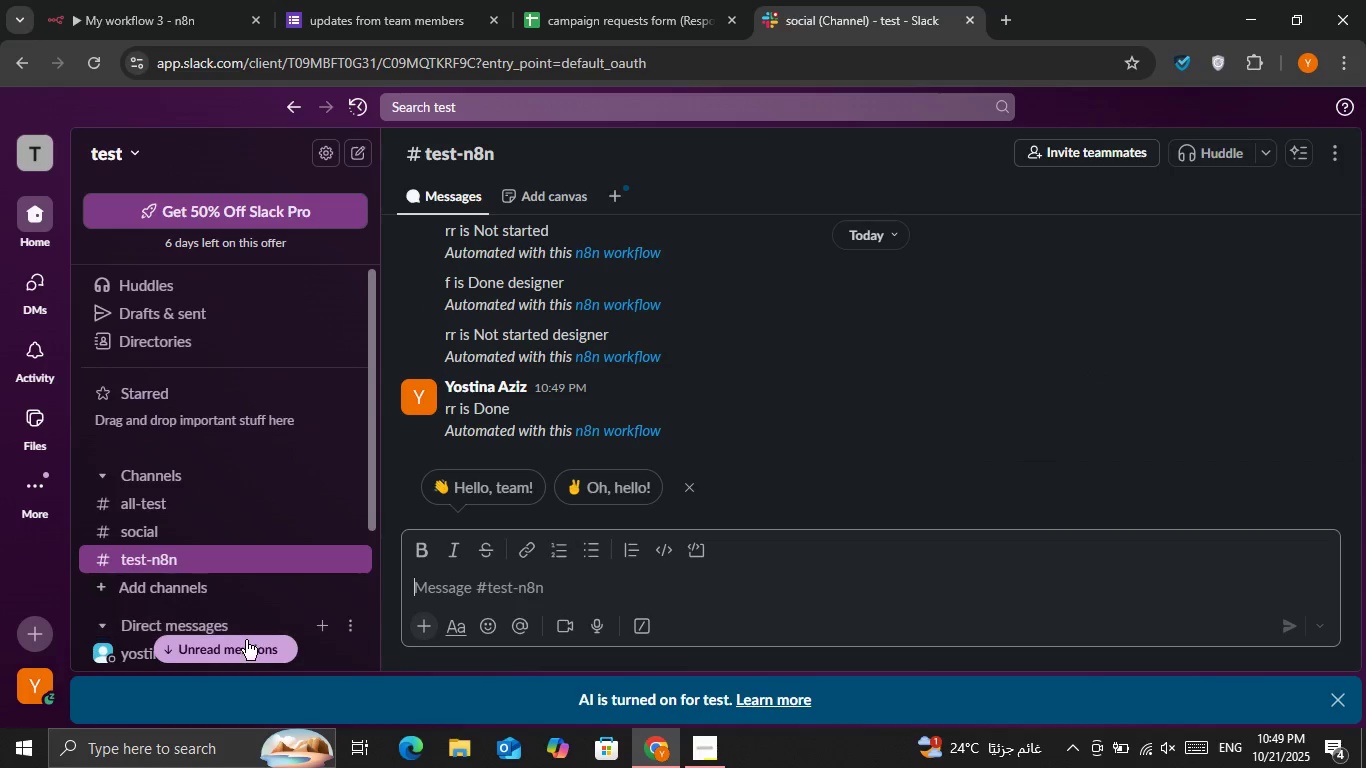 
left_click([245, 645])
 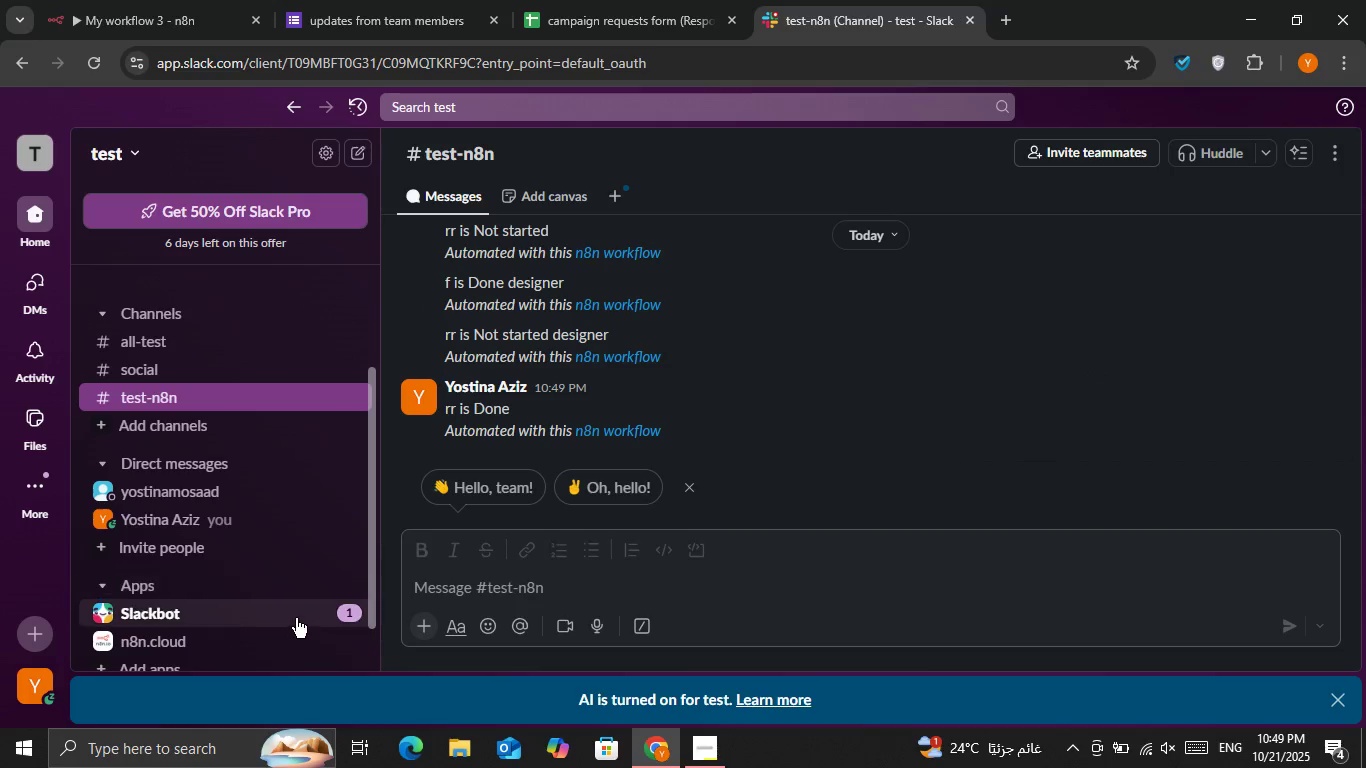 
left_click([296, 618])
 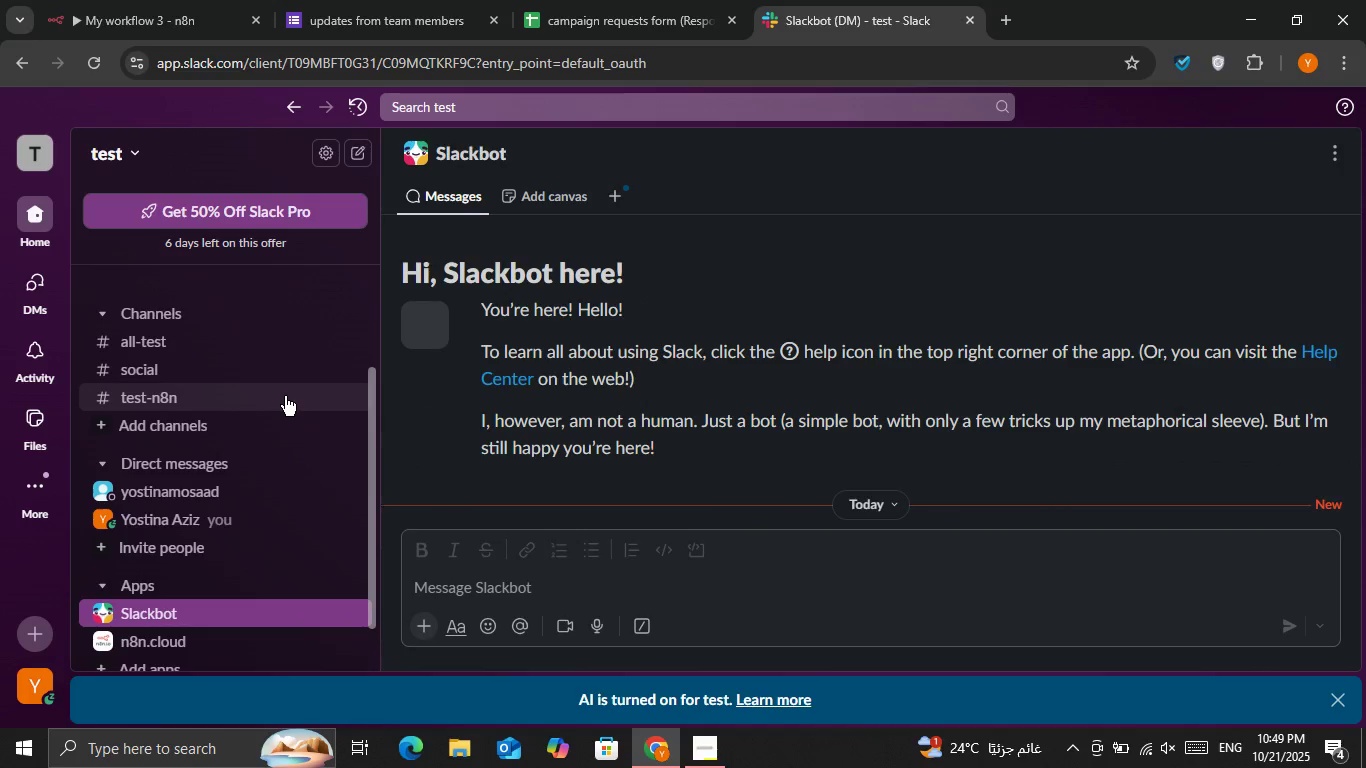 
double_click([279, 368])
 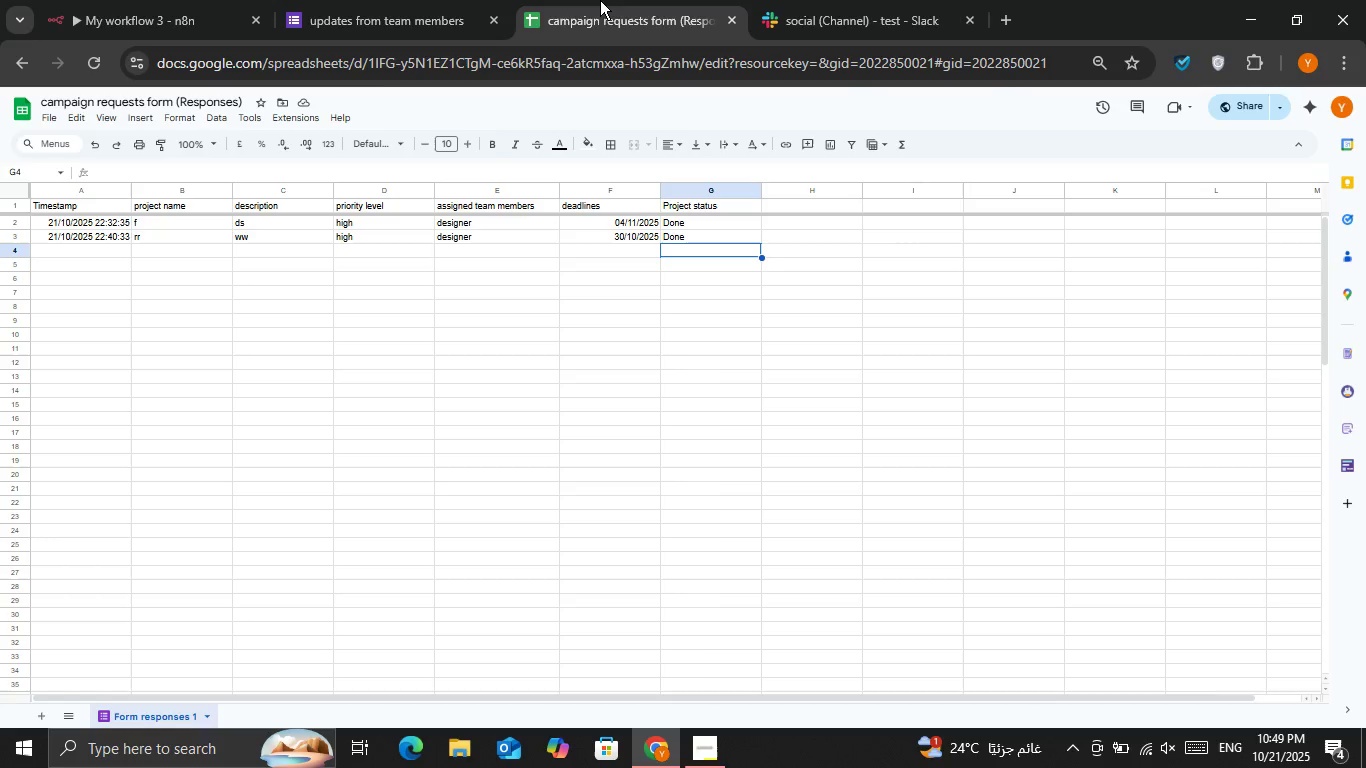 
double_click([407, 0])
 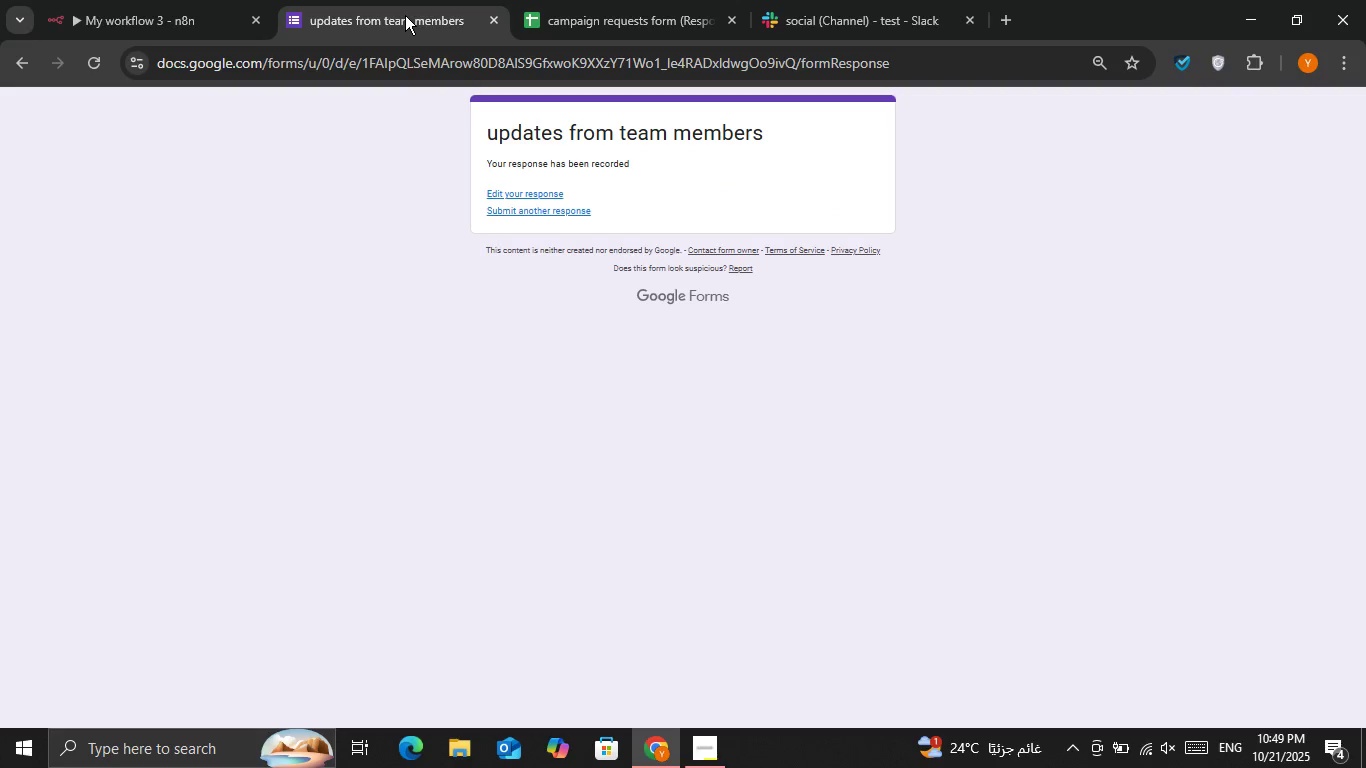 
left_click([405, 15])
 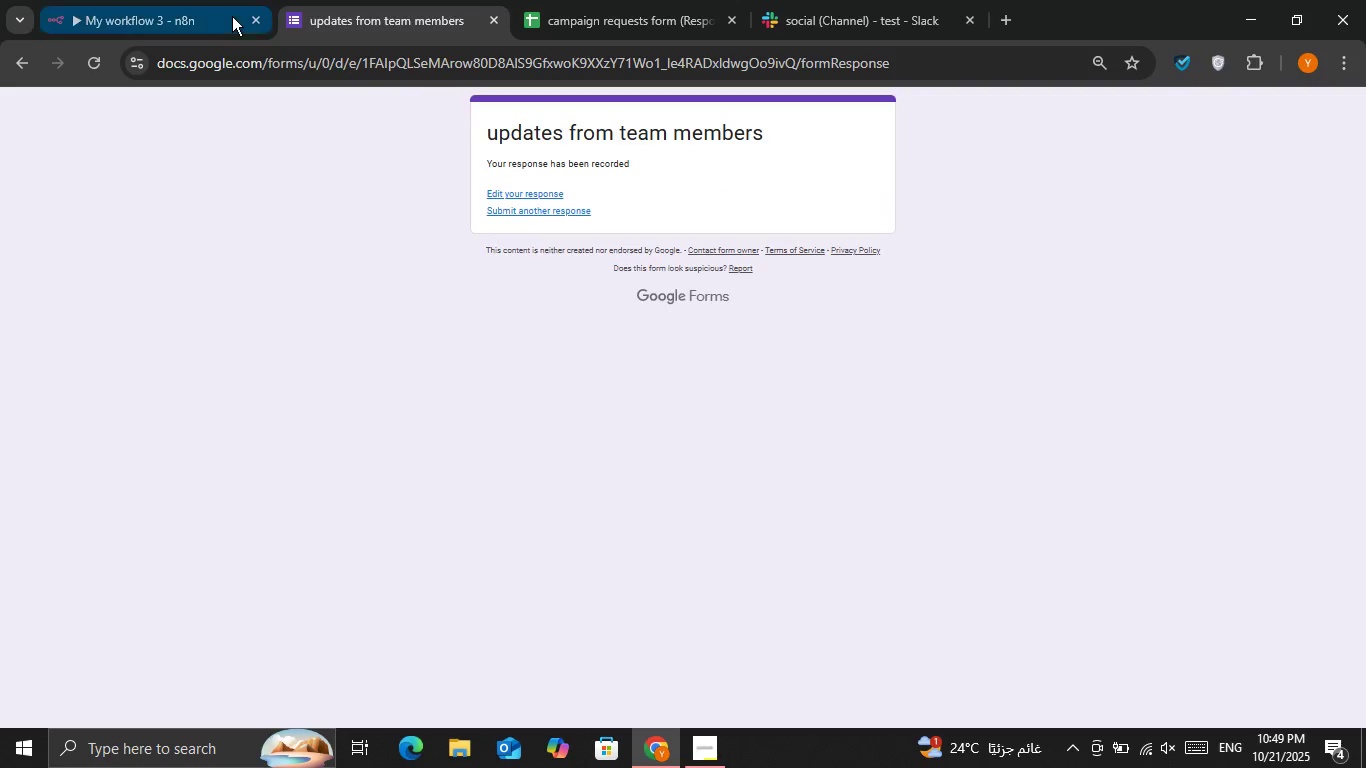 
left_click([232, 16])
 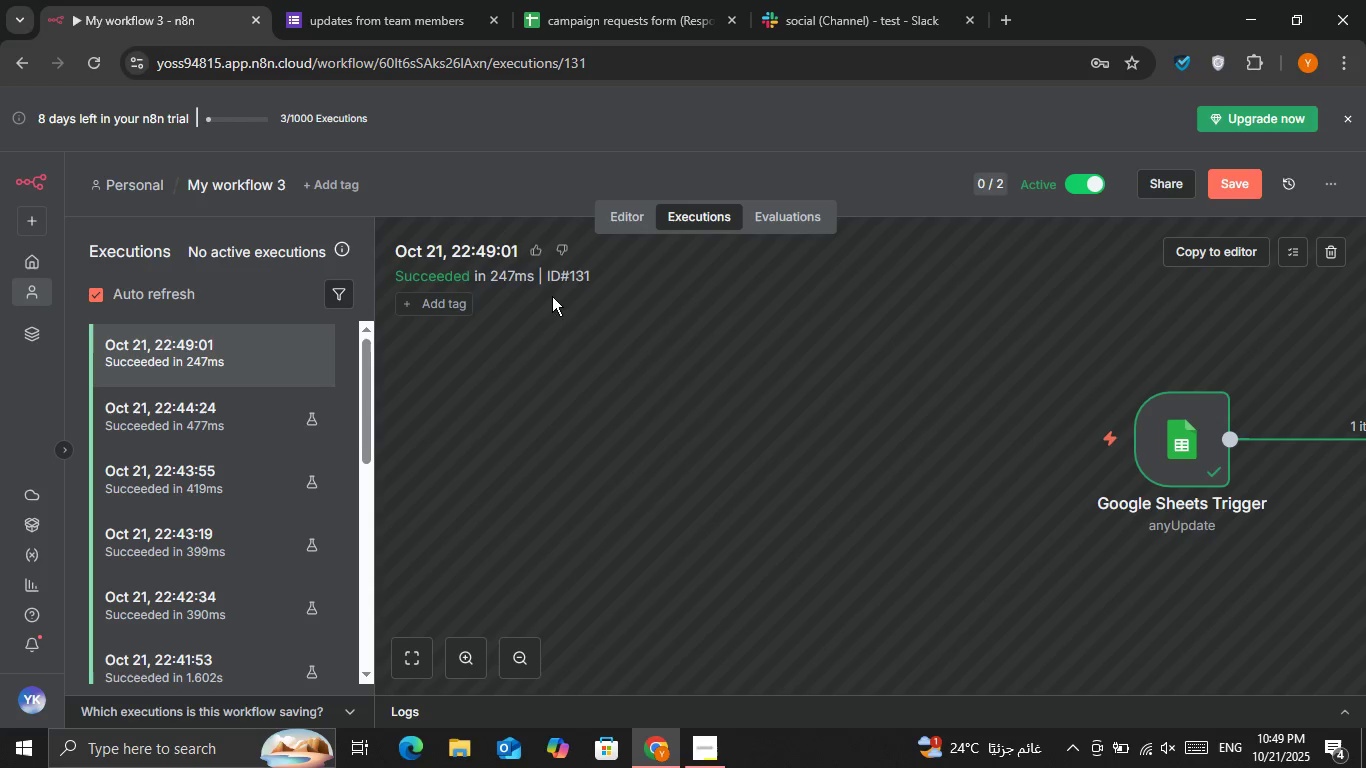 
left_click([611, 213])
 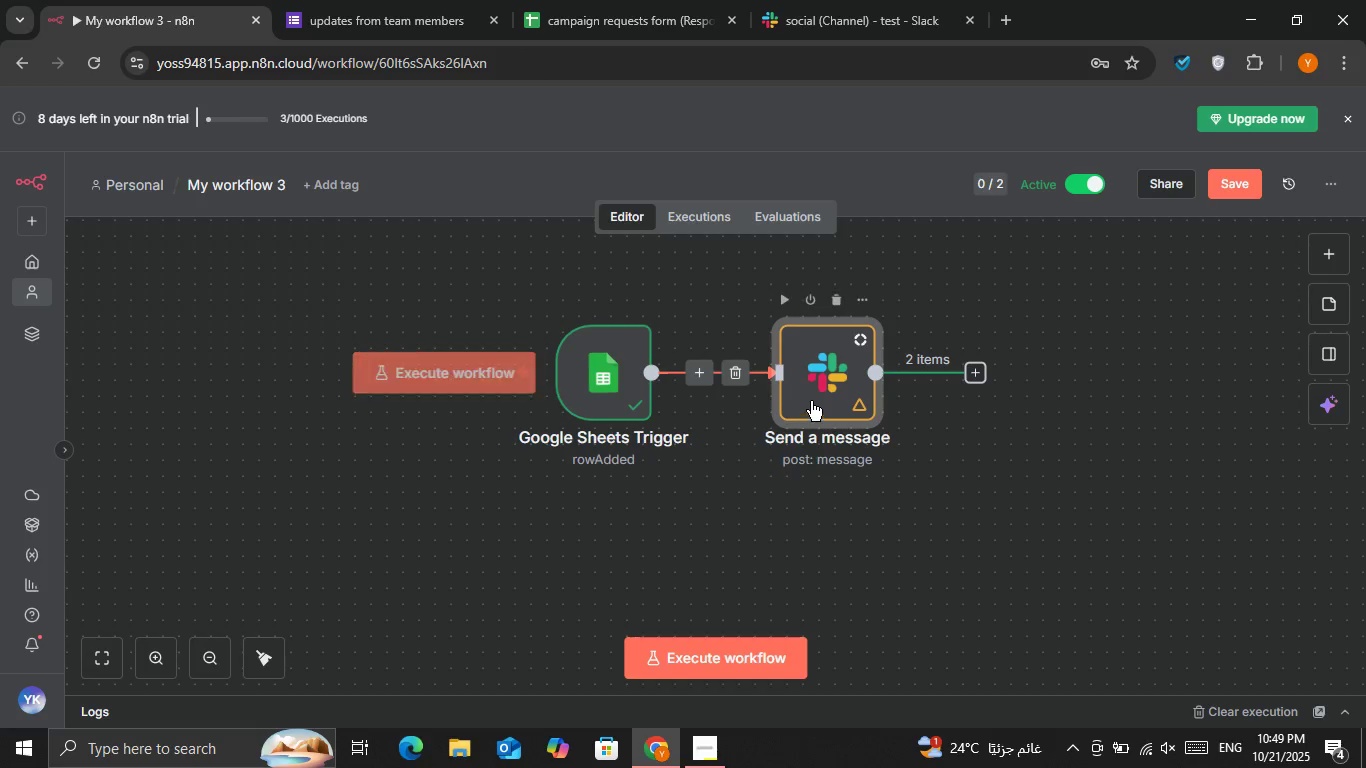 
double_click([811, 401])
 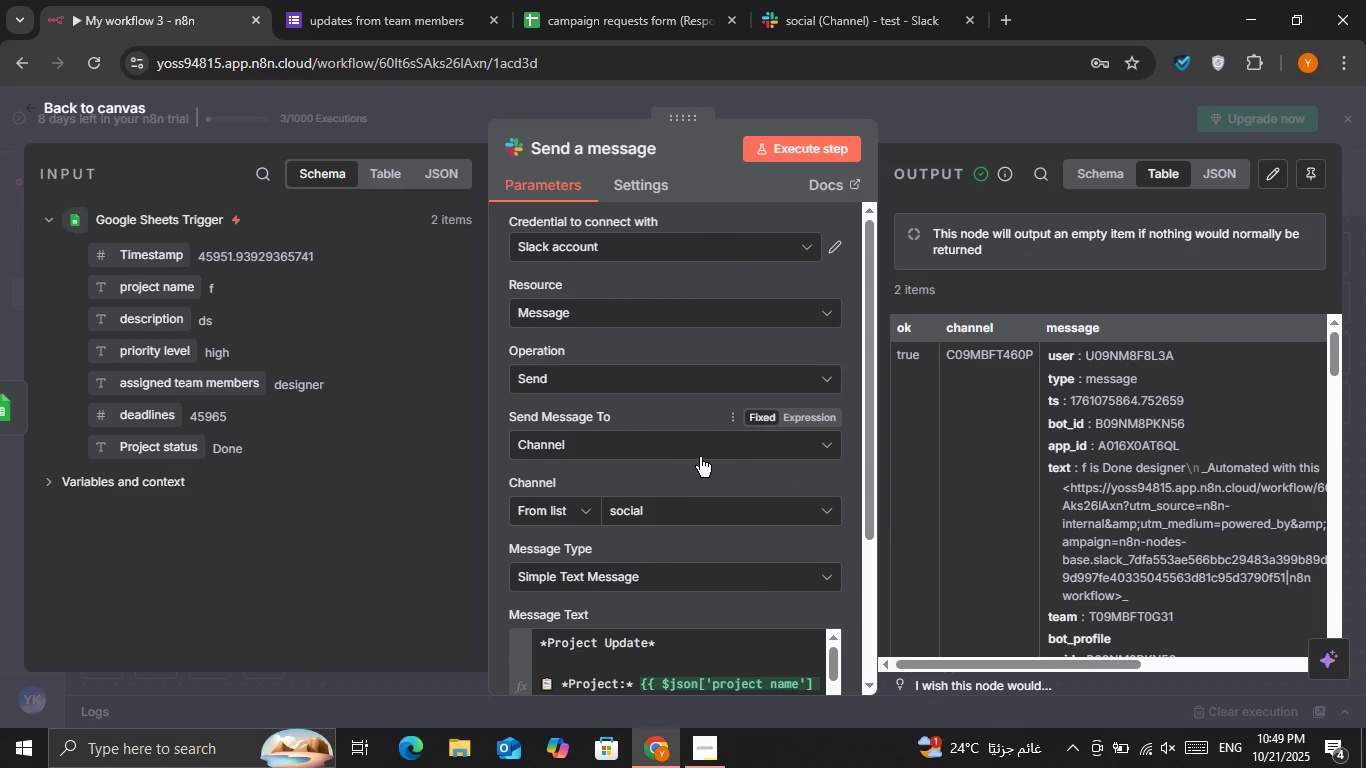 
left_click([678, 506])
 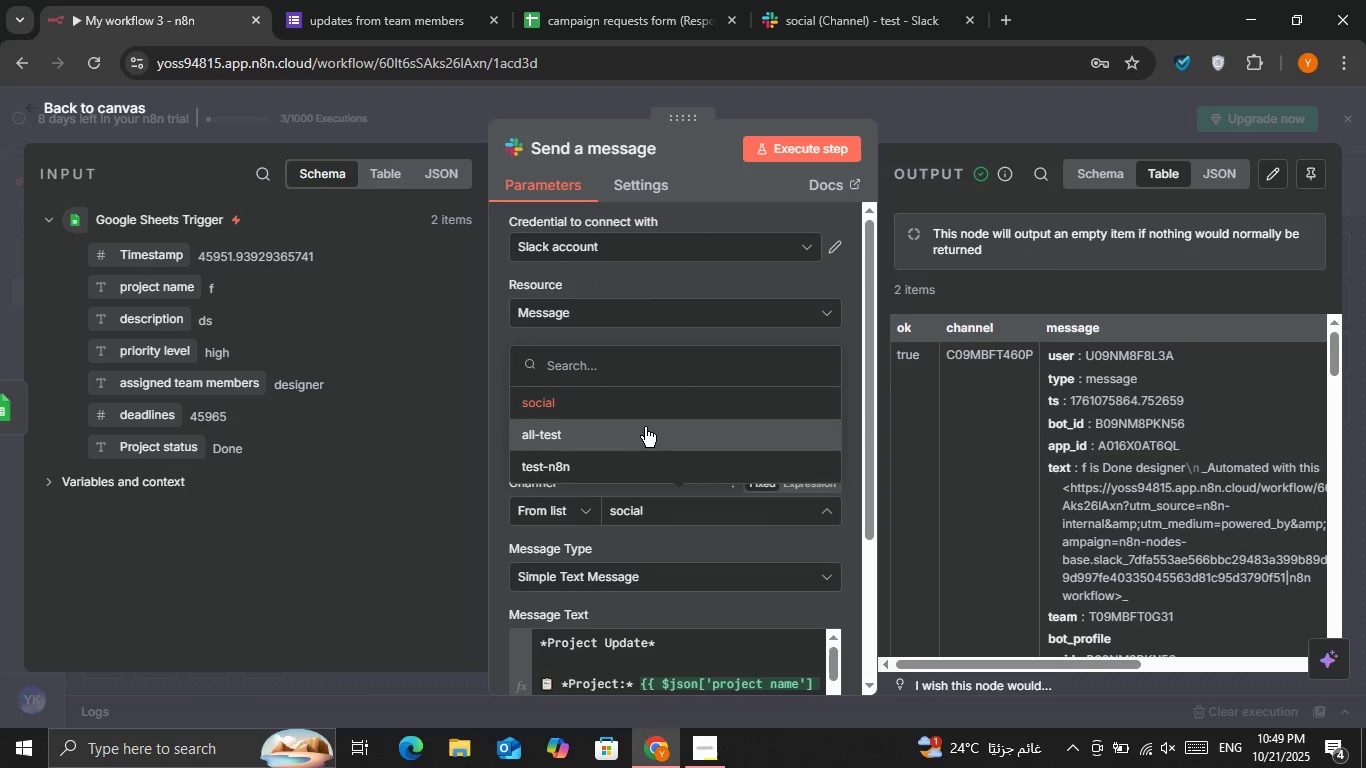 
left_click([645, 433])
 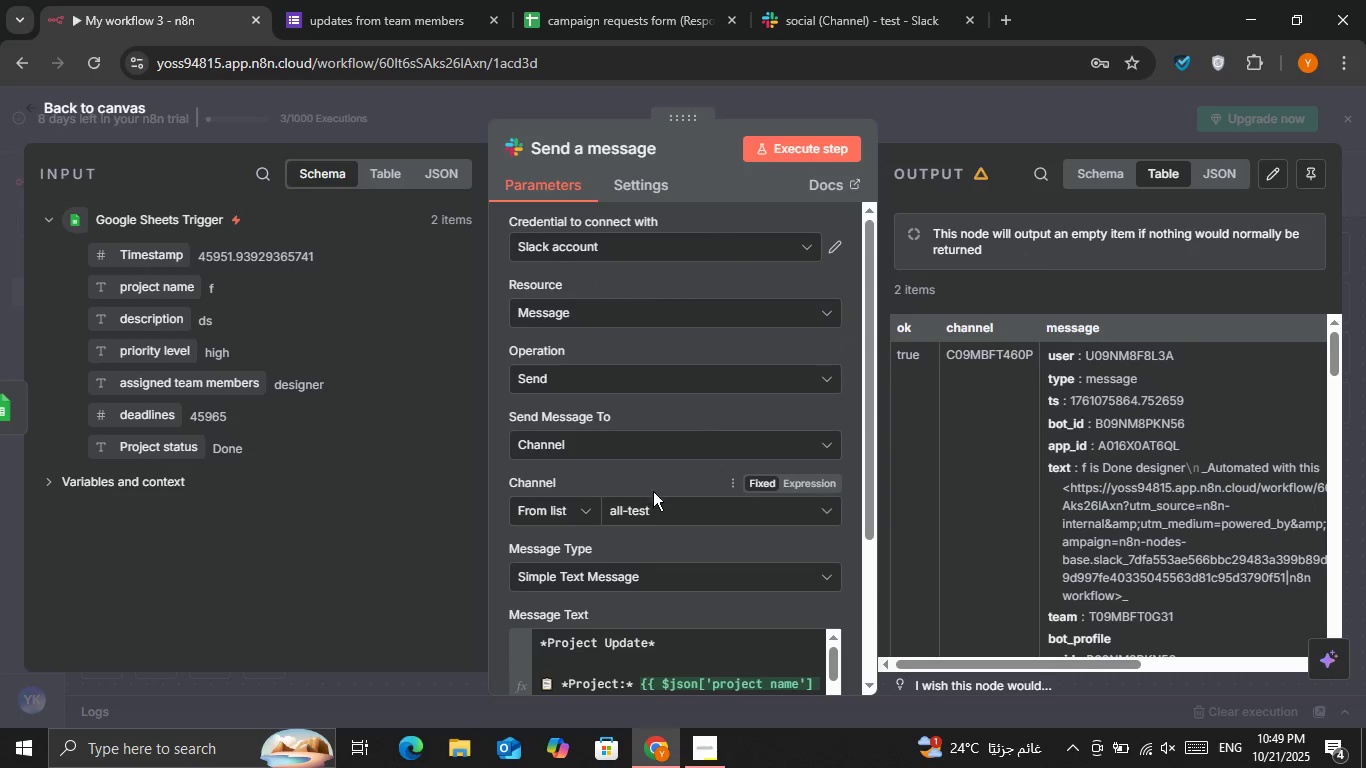 
left_click([656, 505])
 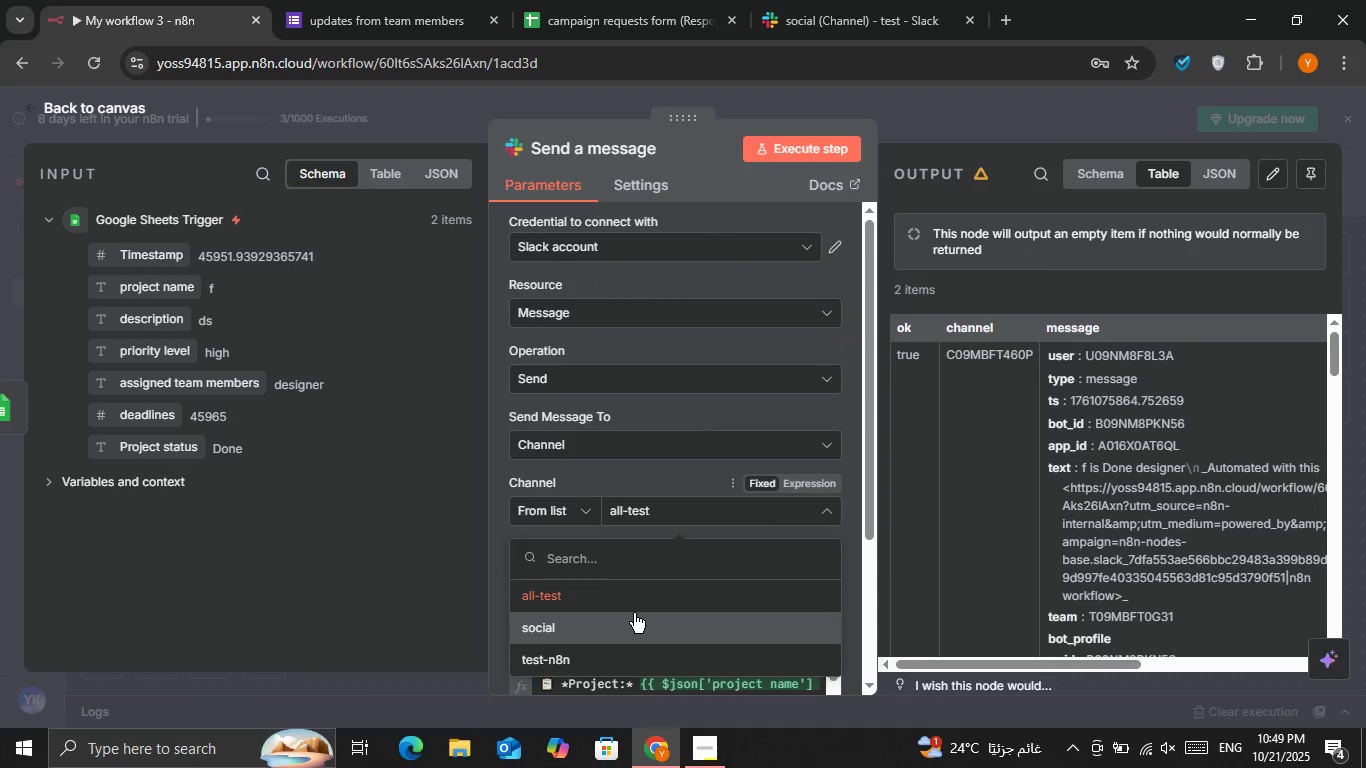 
left_click([634, 613])
 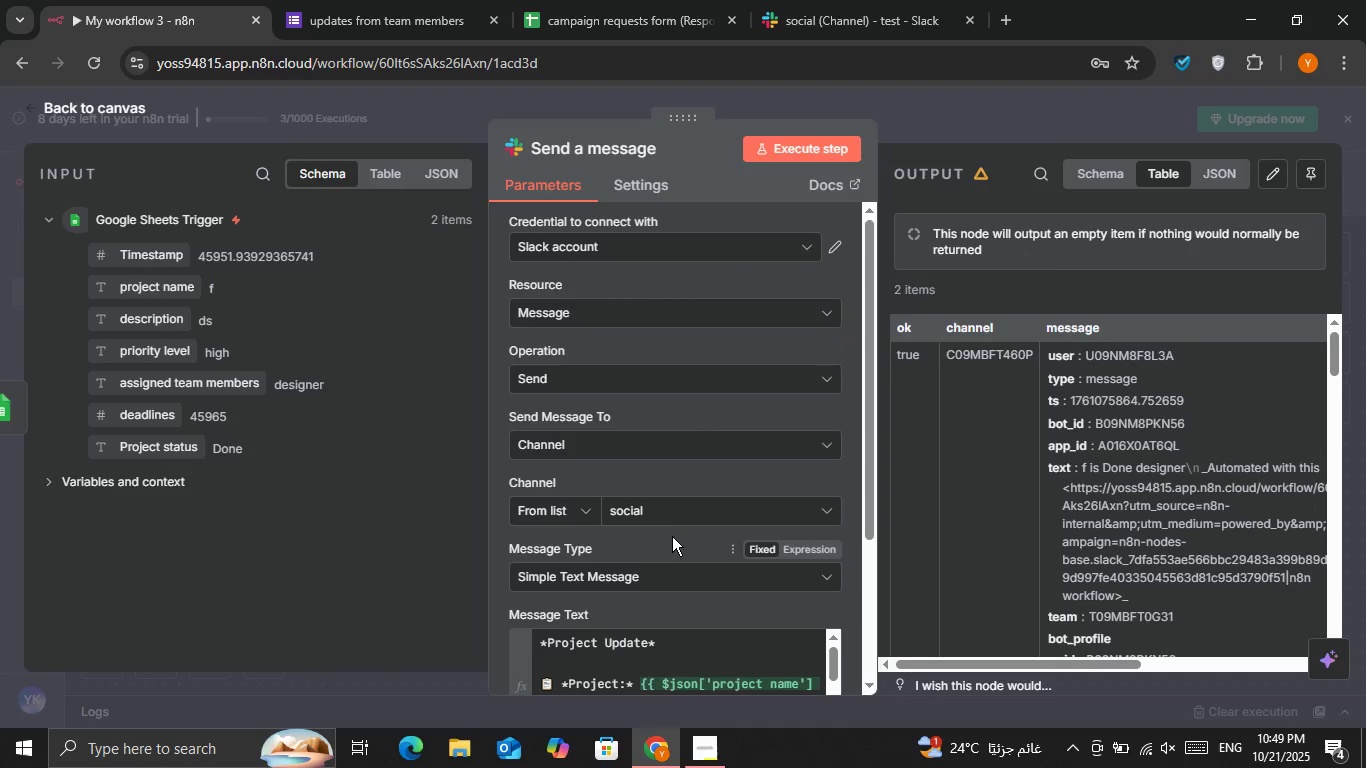 
left_click_drag(start_coordinate=[675, 521], to_coordinate=[678, 511])
 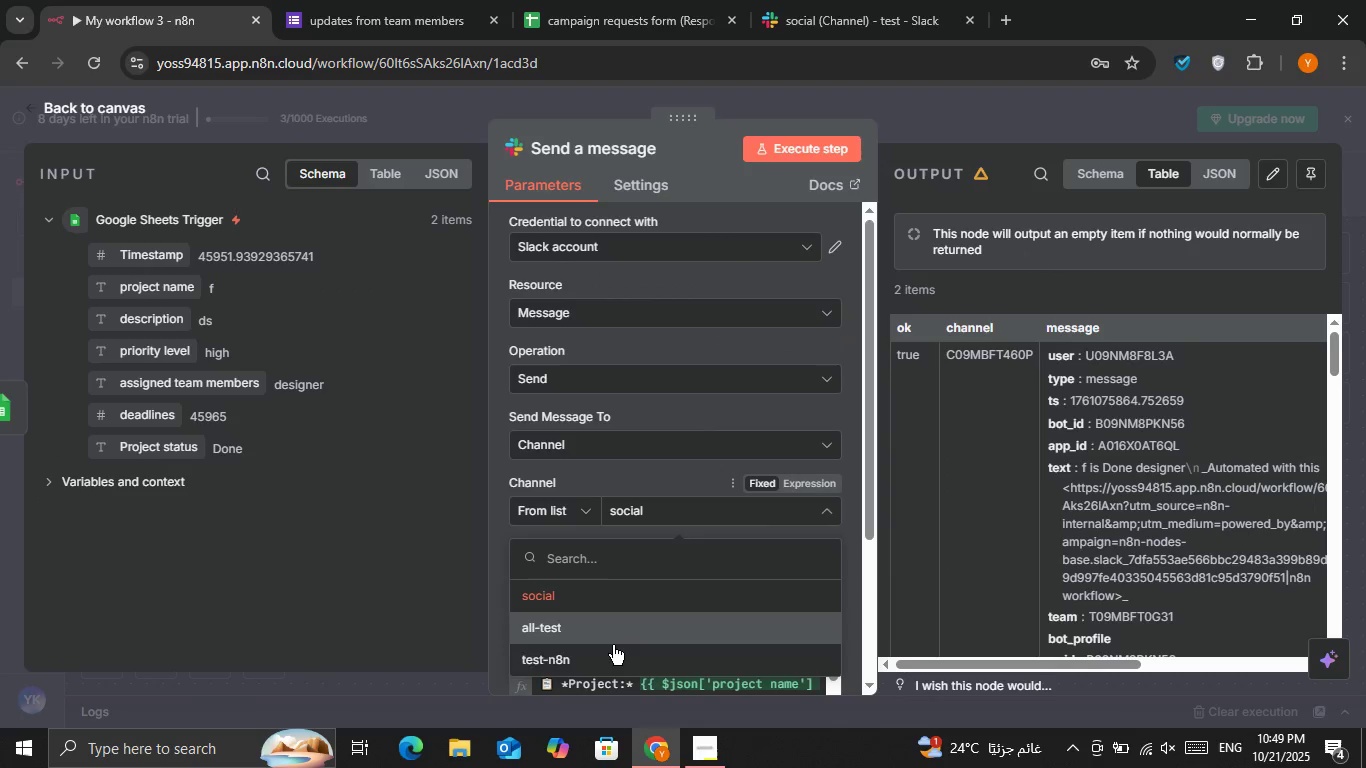 
left_click([611, 650])
 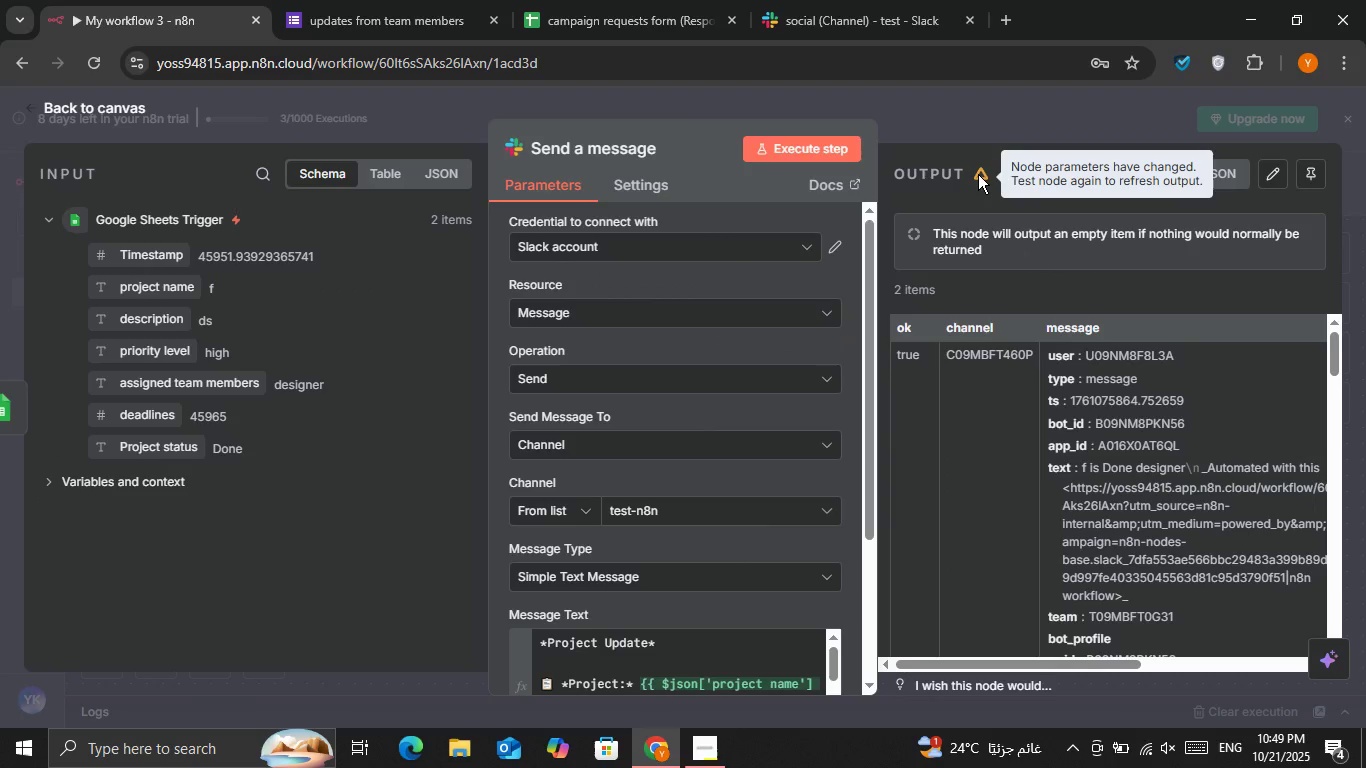 
left_click([770, 150])
 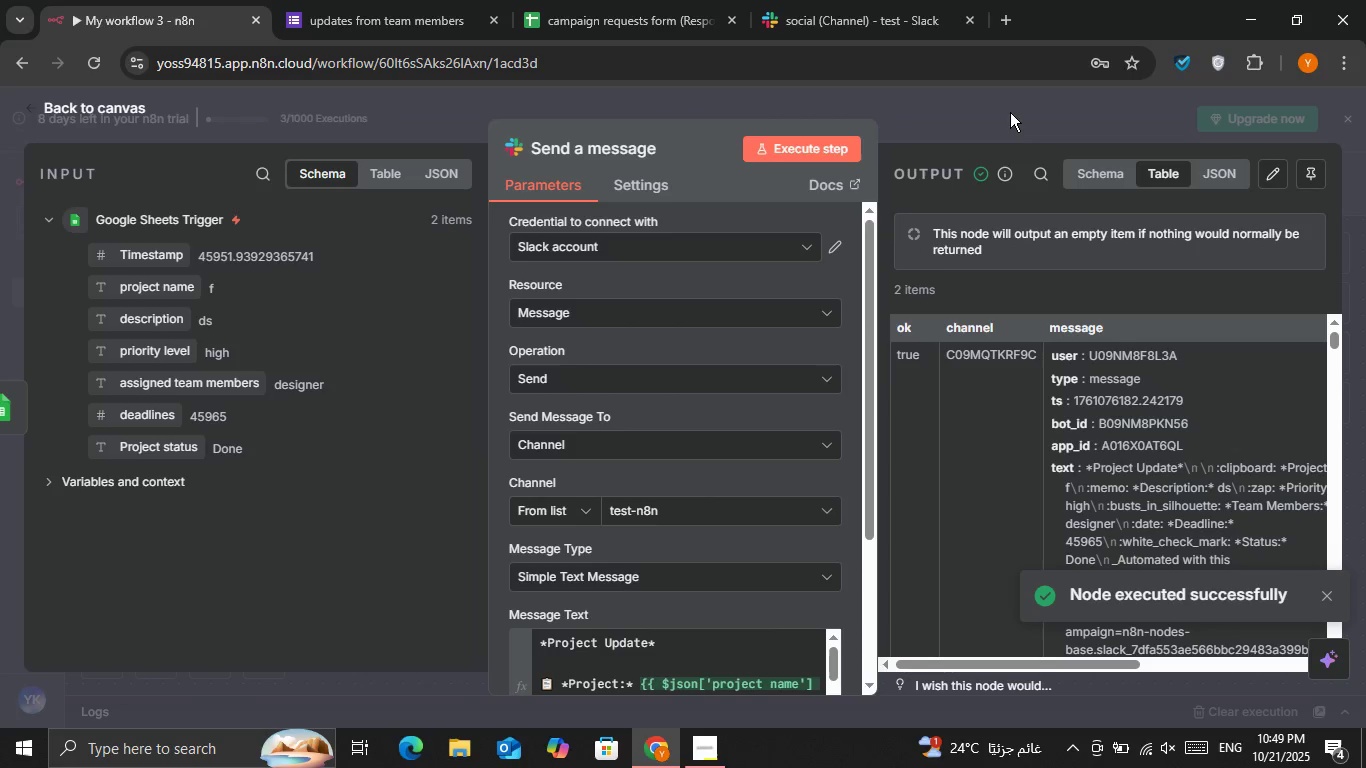 
left_click([1010, 112])
 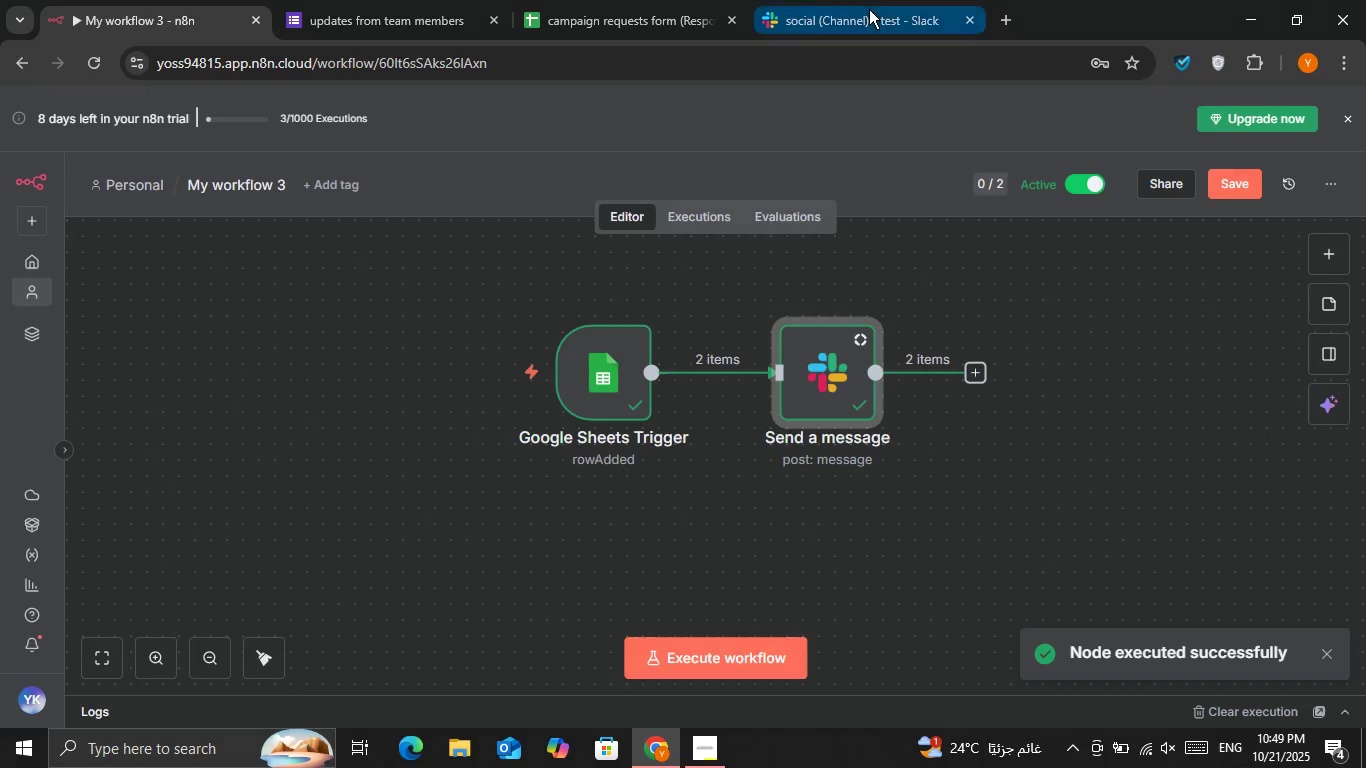 
left_click([869, 9])
 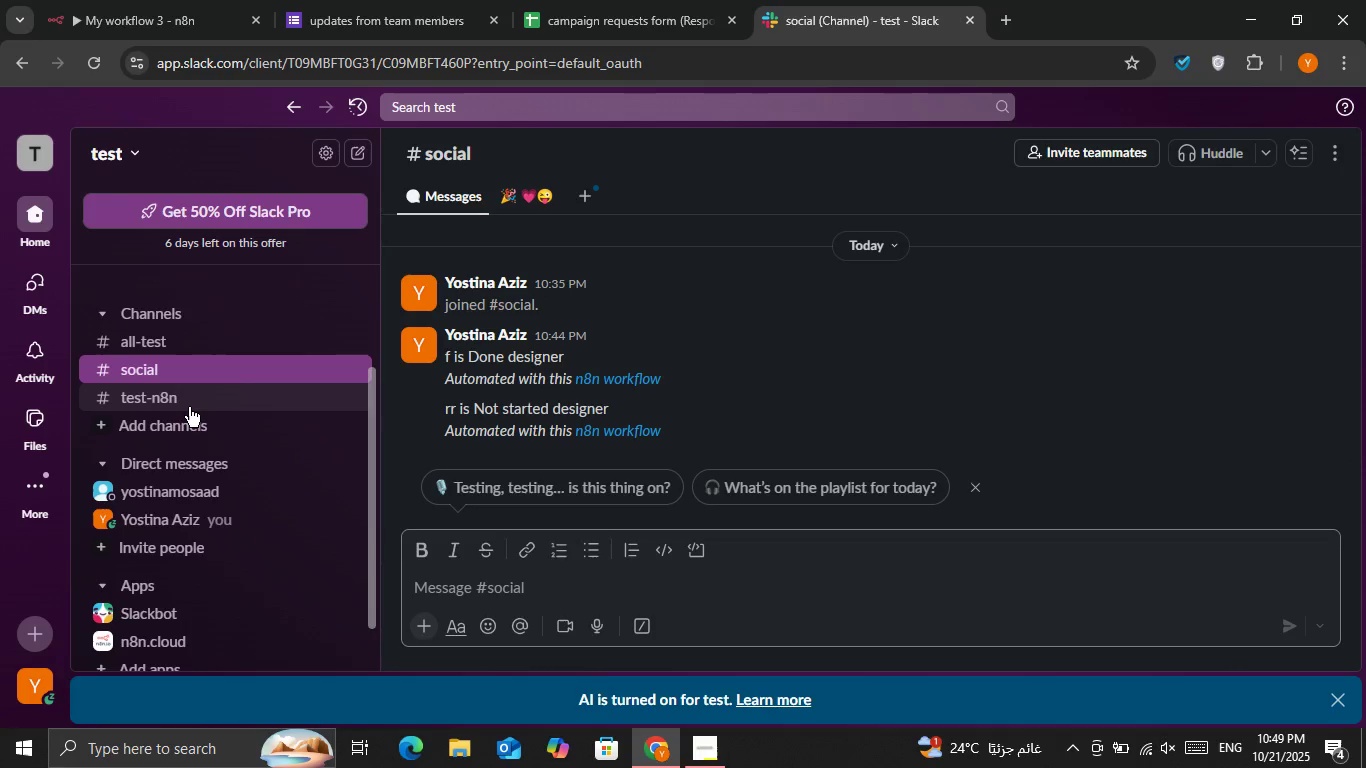 
left_click([191, 406])
 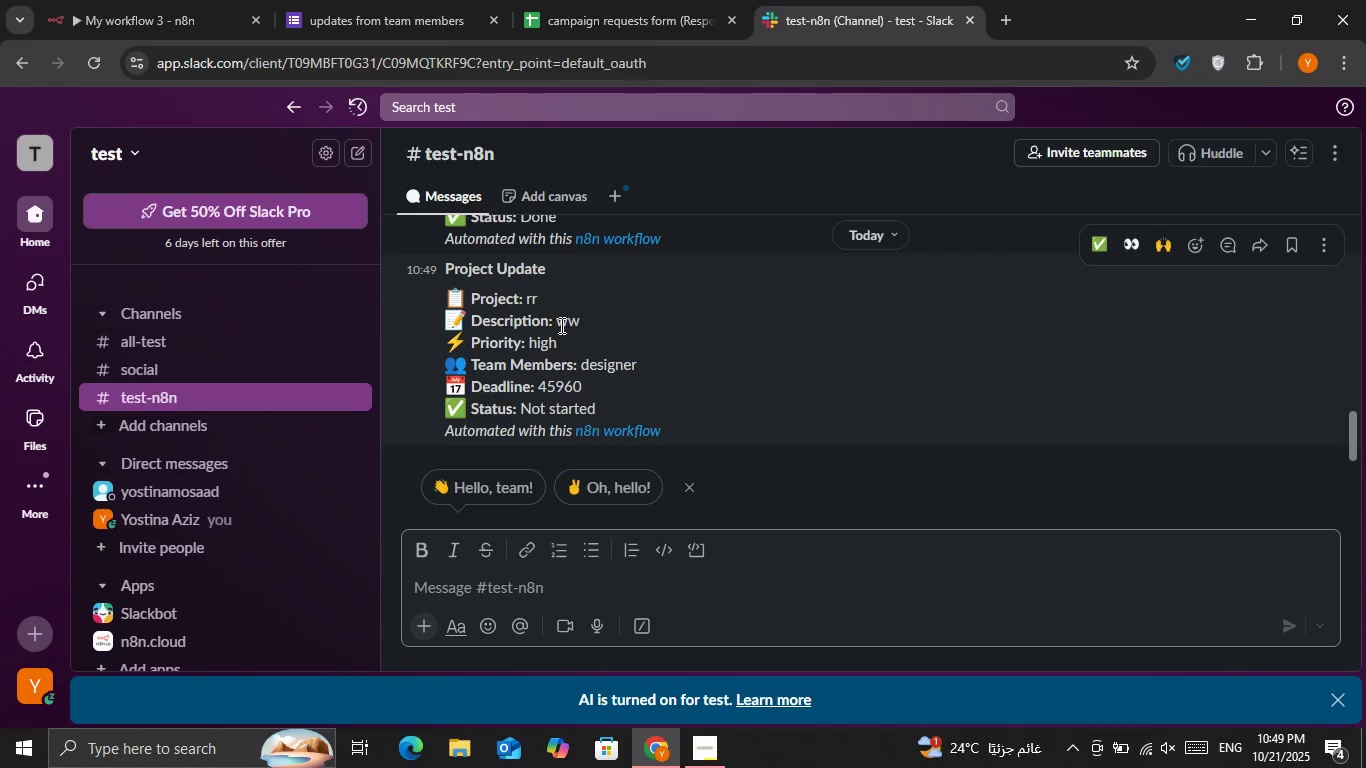 
scroll: coordinate [563, 325], scroll_direction: up, amount: 1.0
 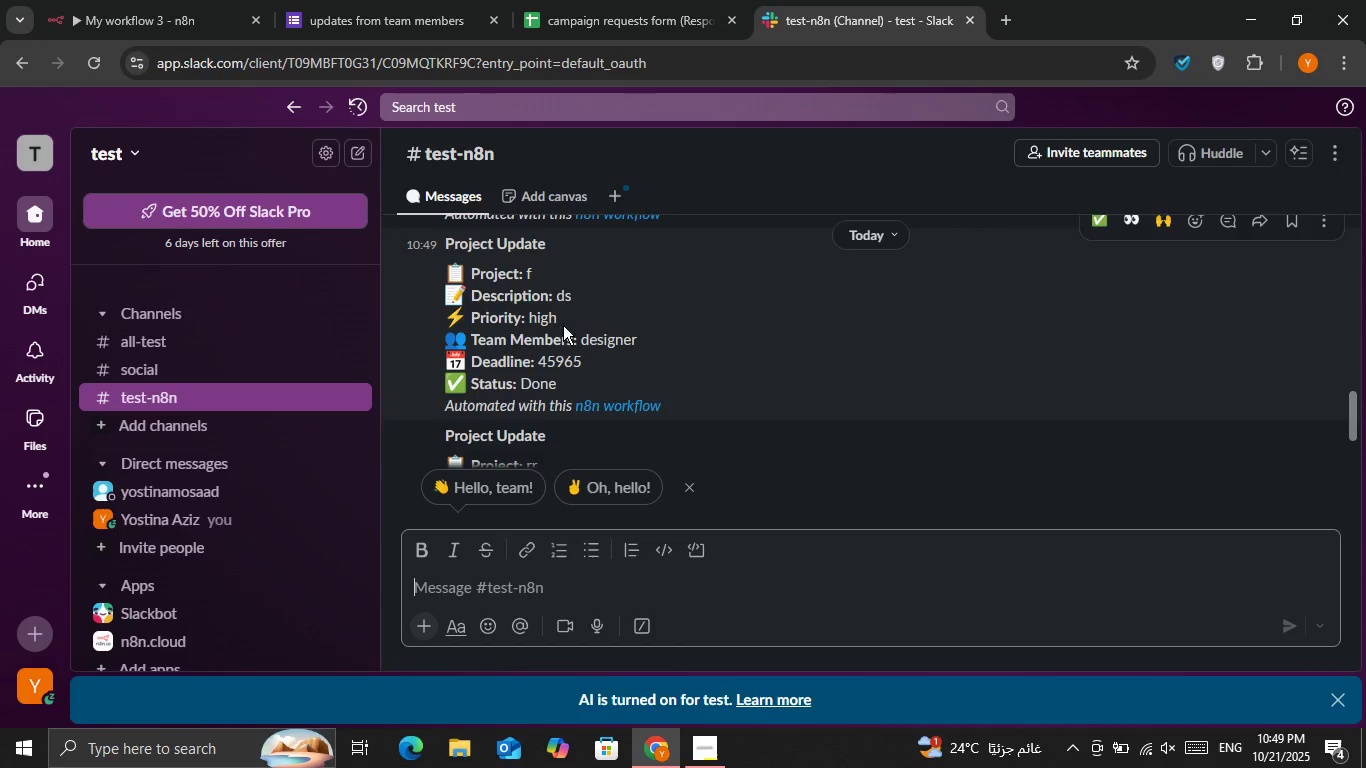 
scroll: coordinate [563, 325], scroll_direction: down, amount: 2.0
 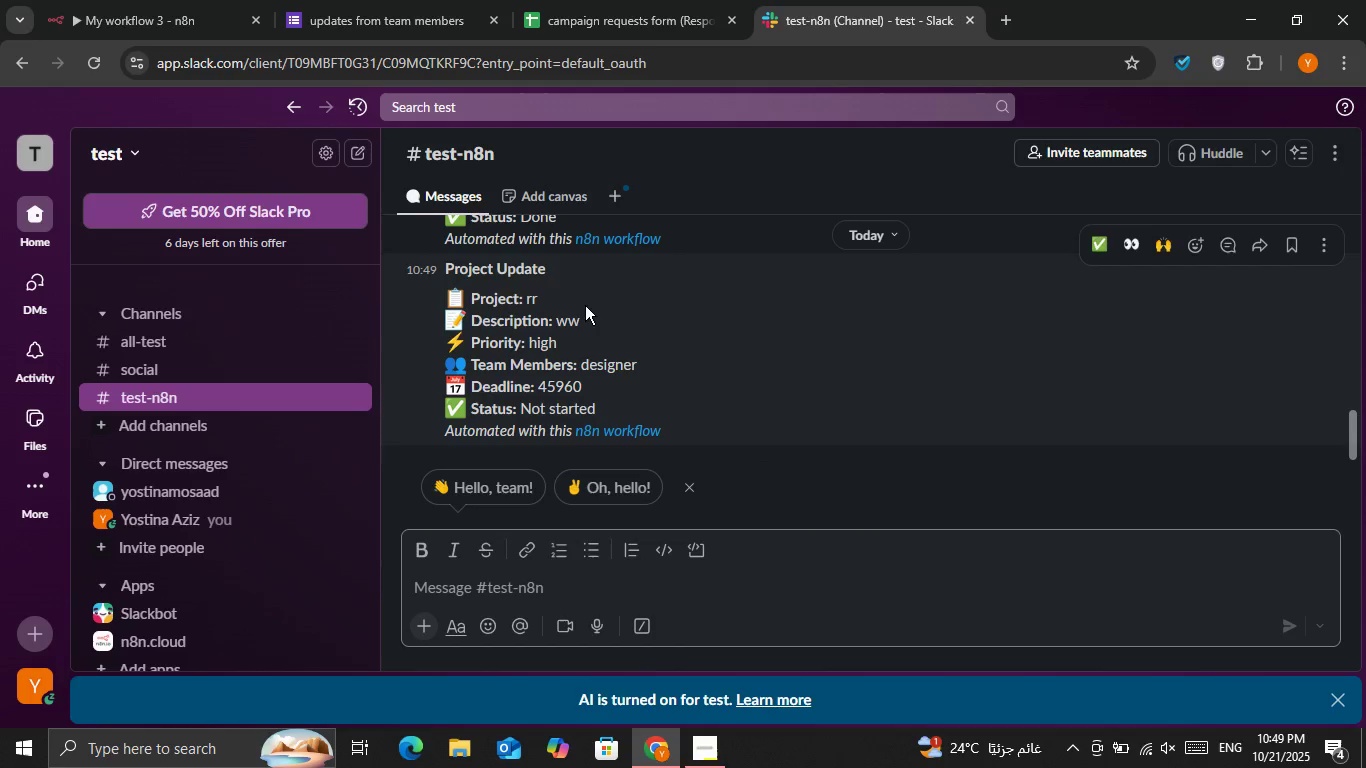 
scroll: coordinate [596, 294], scroll_direction: up, amount: 1.0
 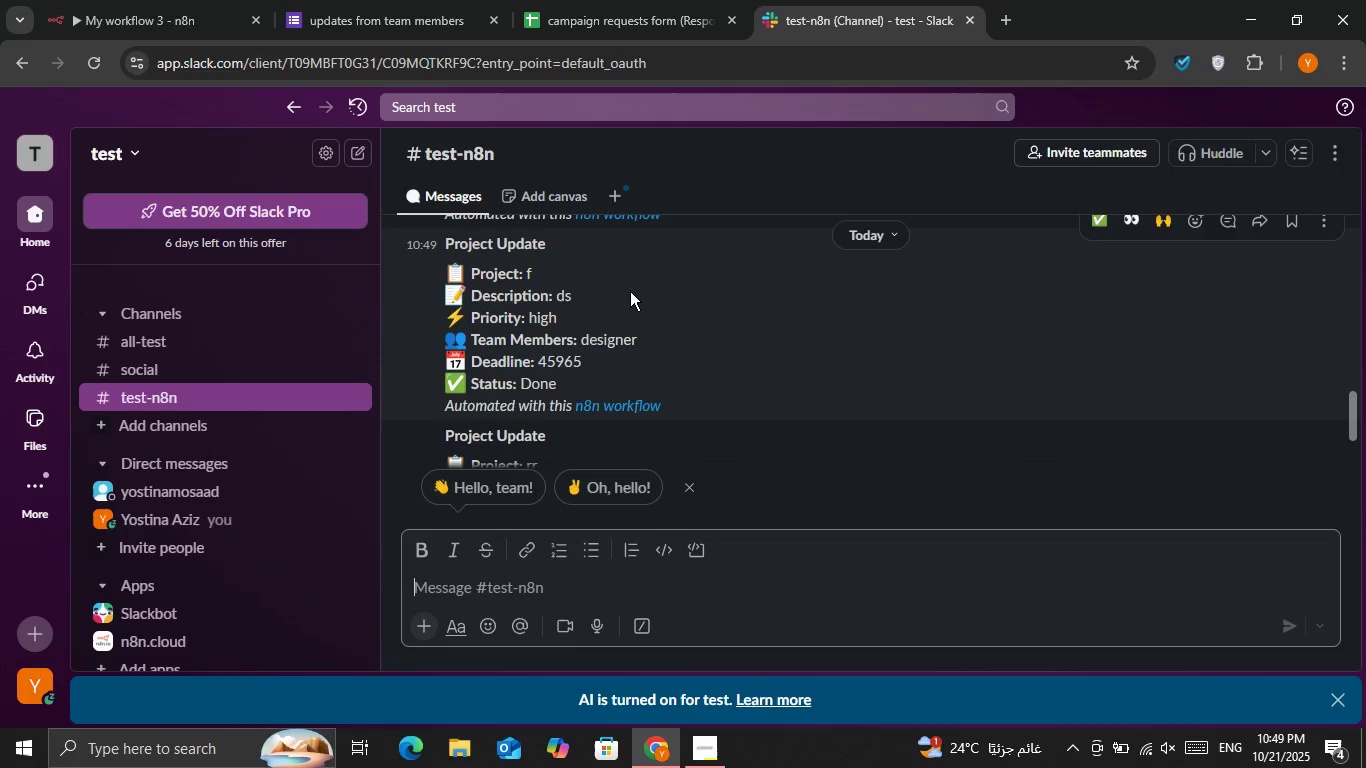 
scroll: coordinate [630, 291], scroll_direction: down, amount: 2.0
 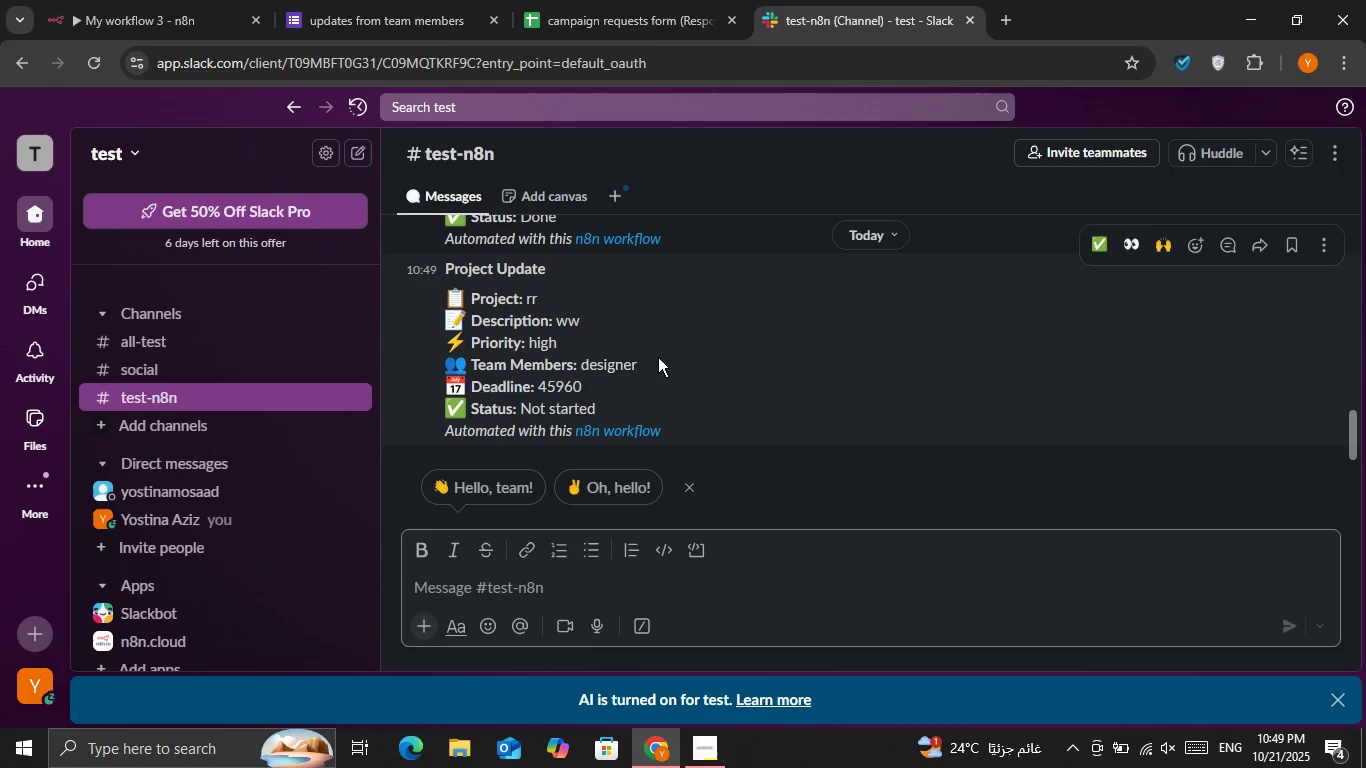 
scroll: coordinate [657, 353], scroll_direction: up, amount: 2.0
 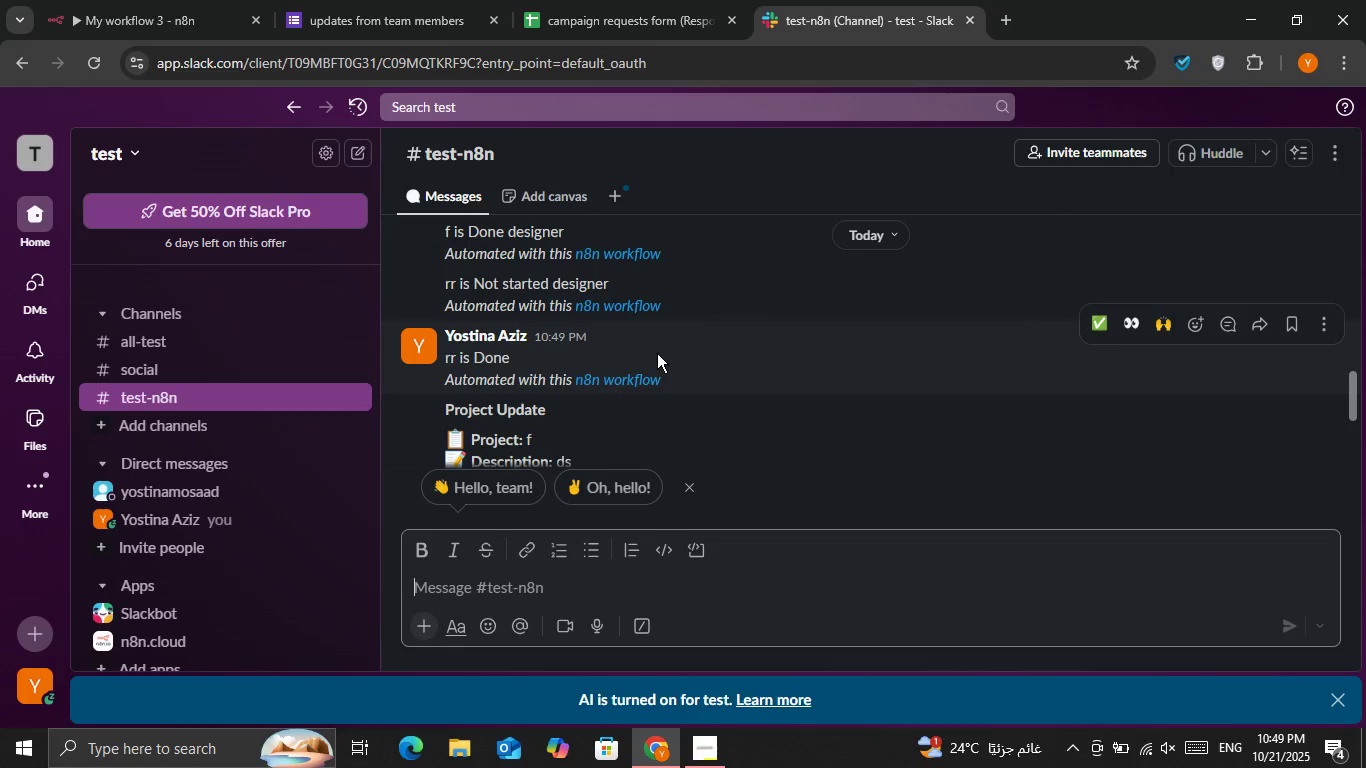 
scroll: coordinate [657, 353], scroll_direction: down, amount: 3.0
 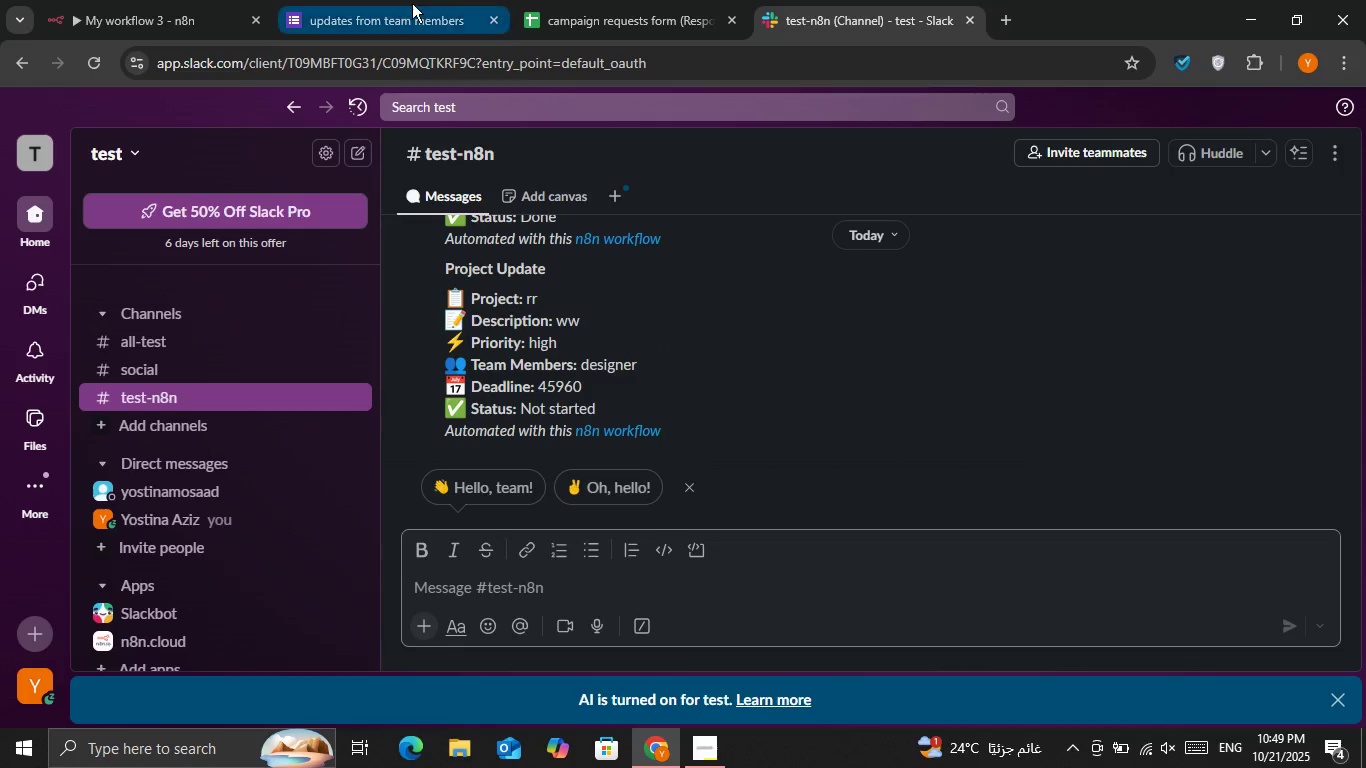 
left_click([412, 3])
 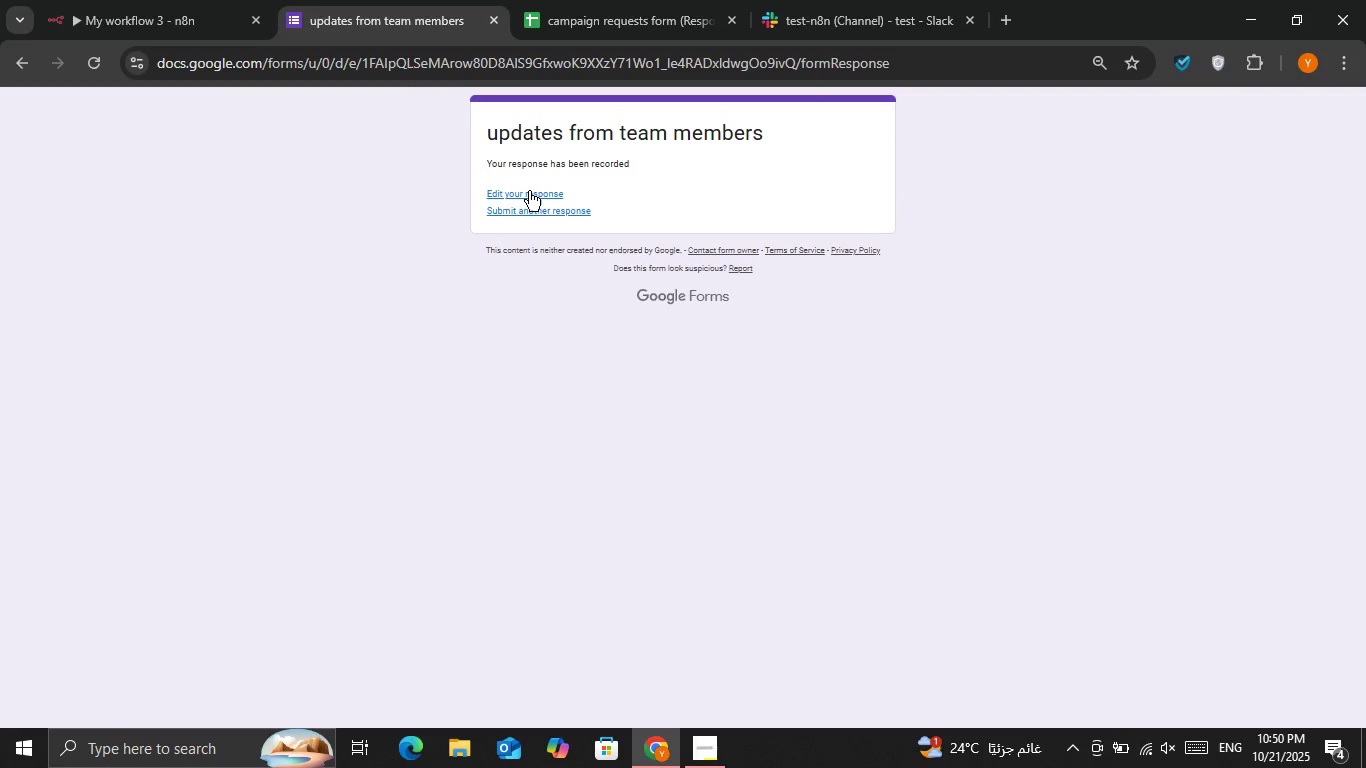 
left_click([529, 191])
 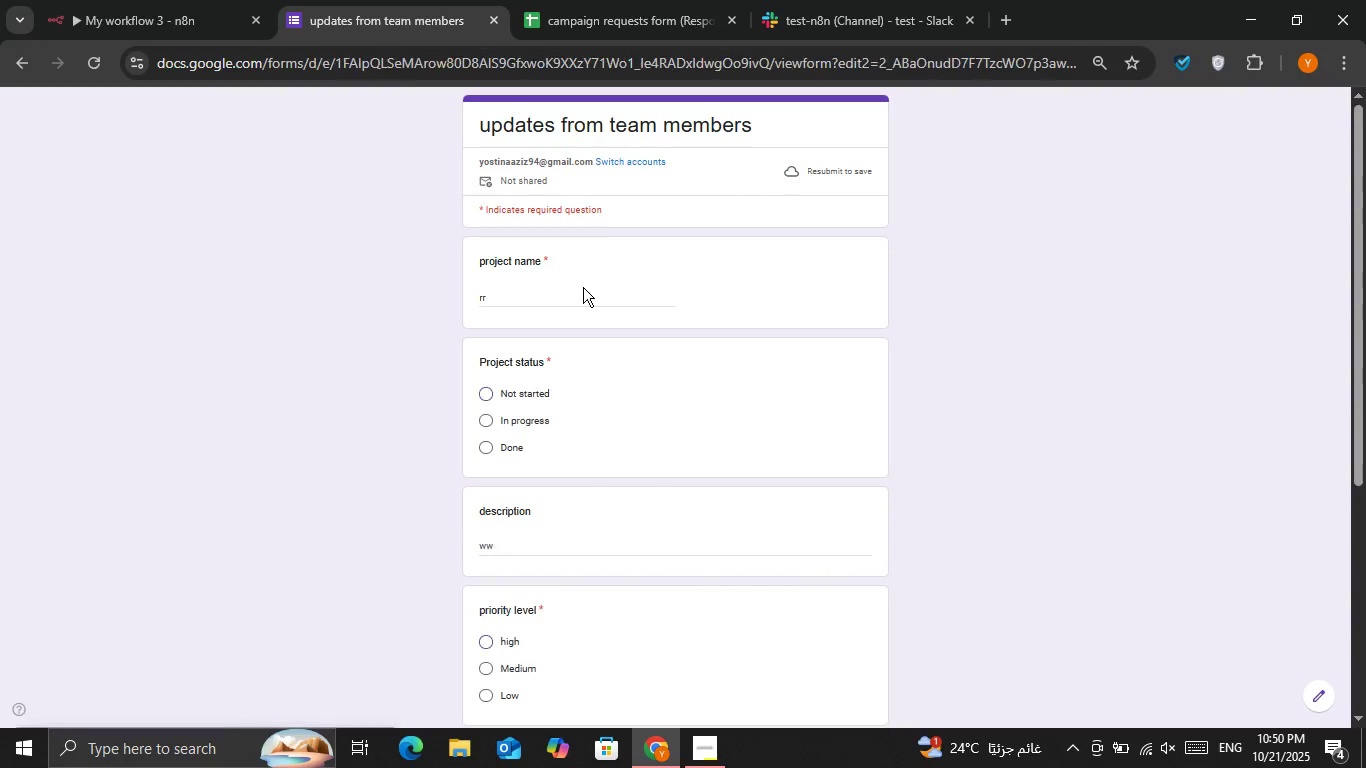 
scroll: coordinate [589, 314], scroll_direction: down, amount: 2.0
 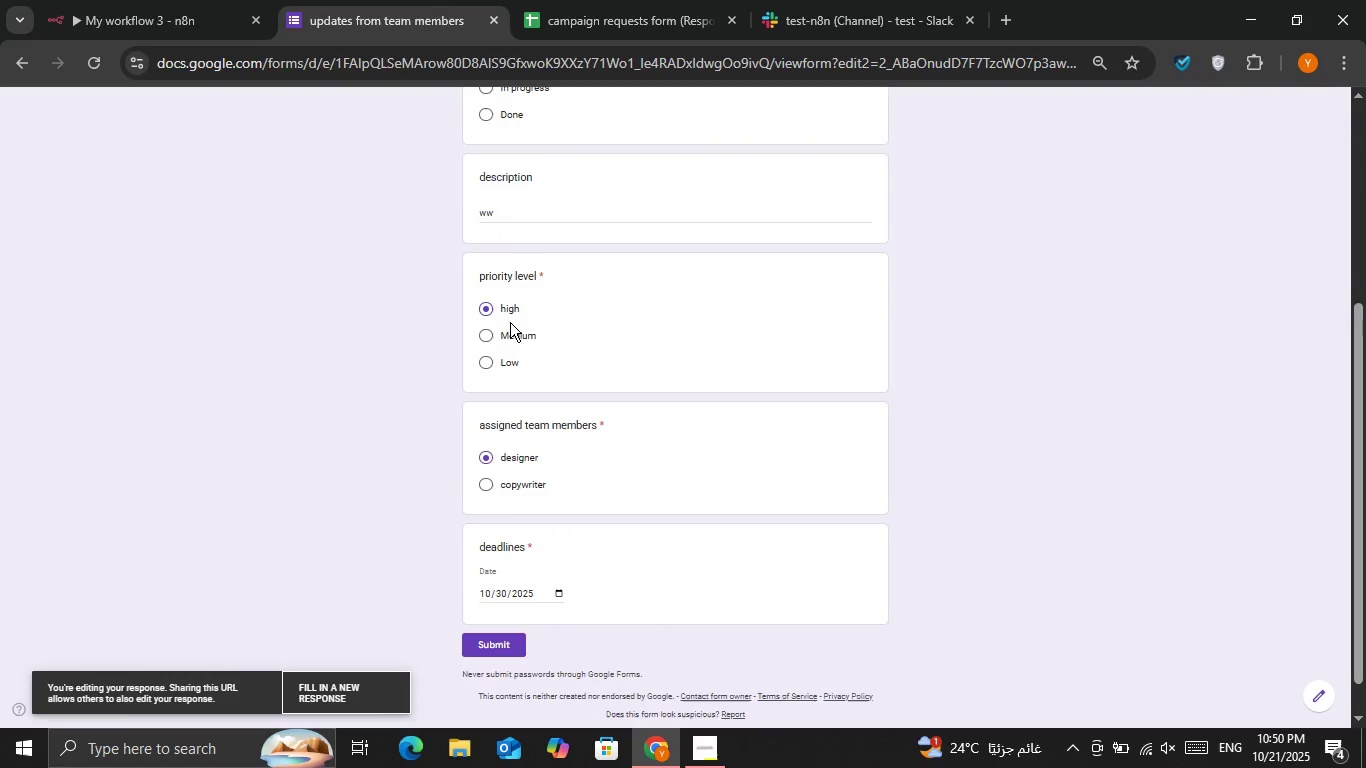 
left_click([512, 334])
 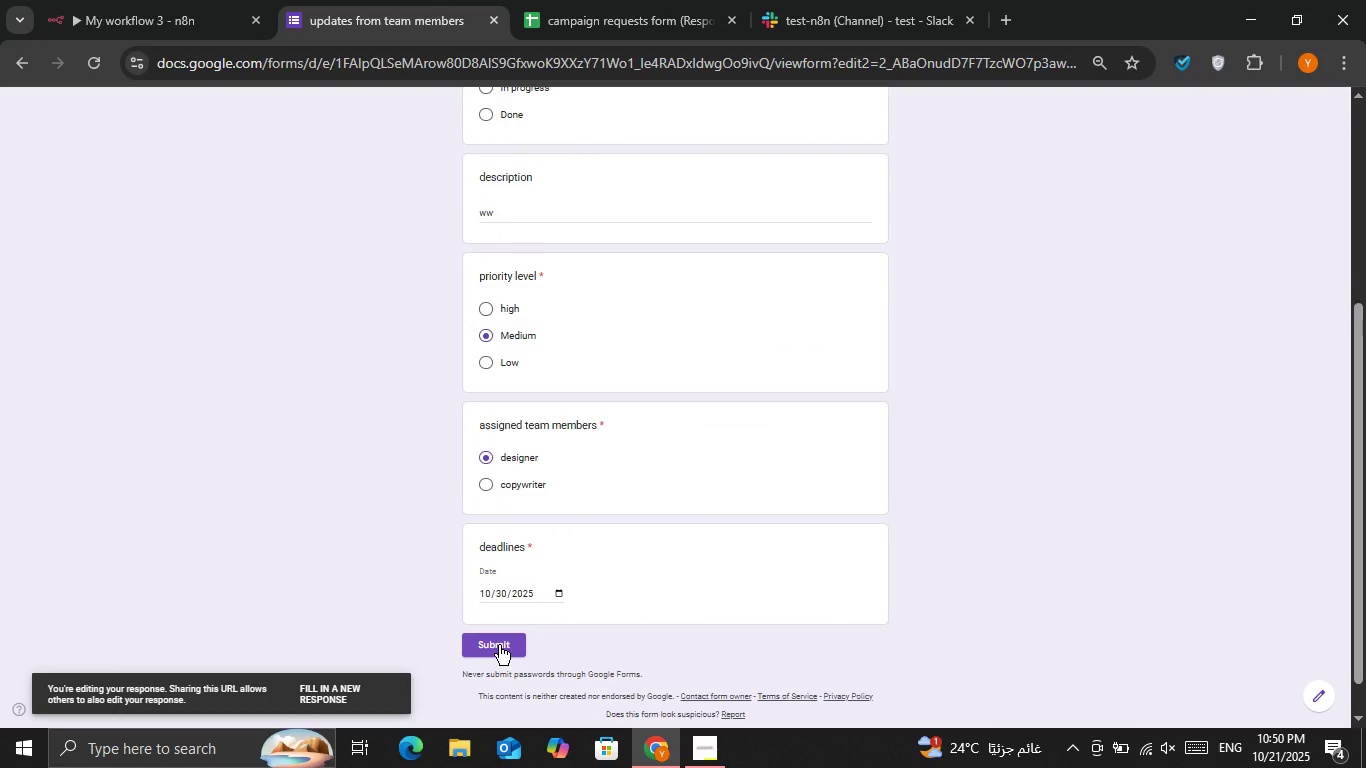 
left_click([499, 645])
 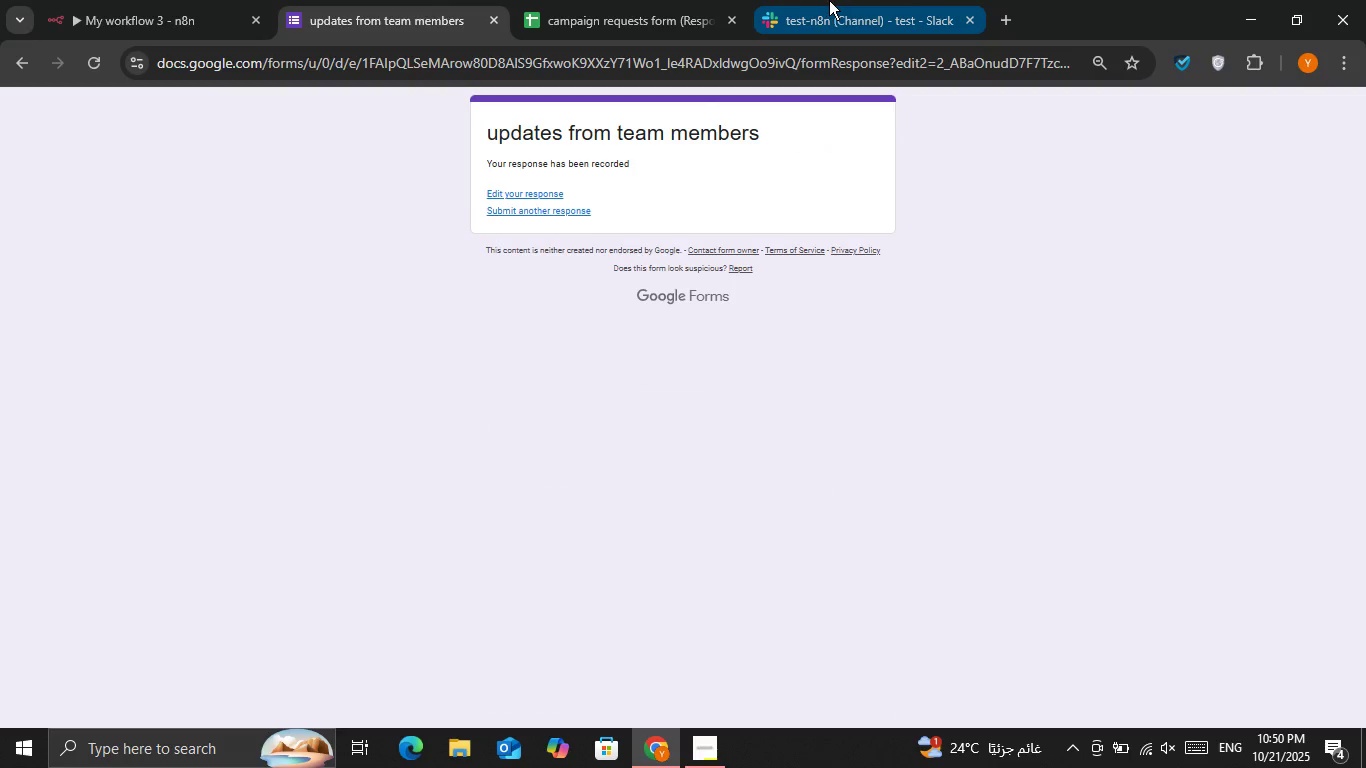 
left_click([831, 0])
 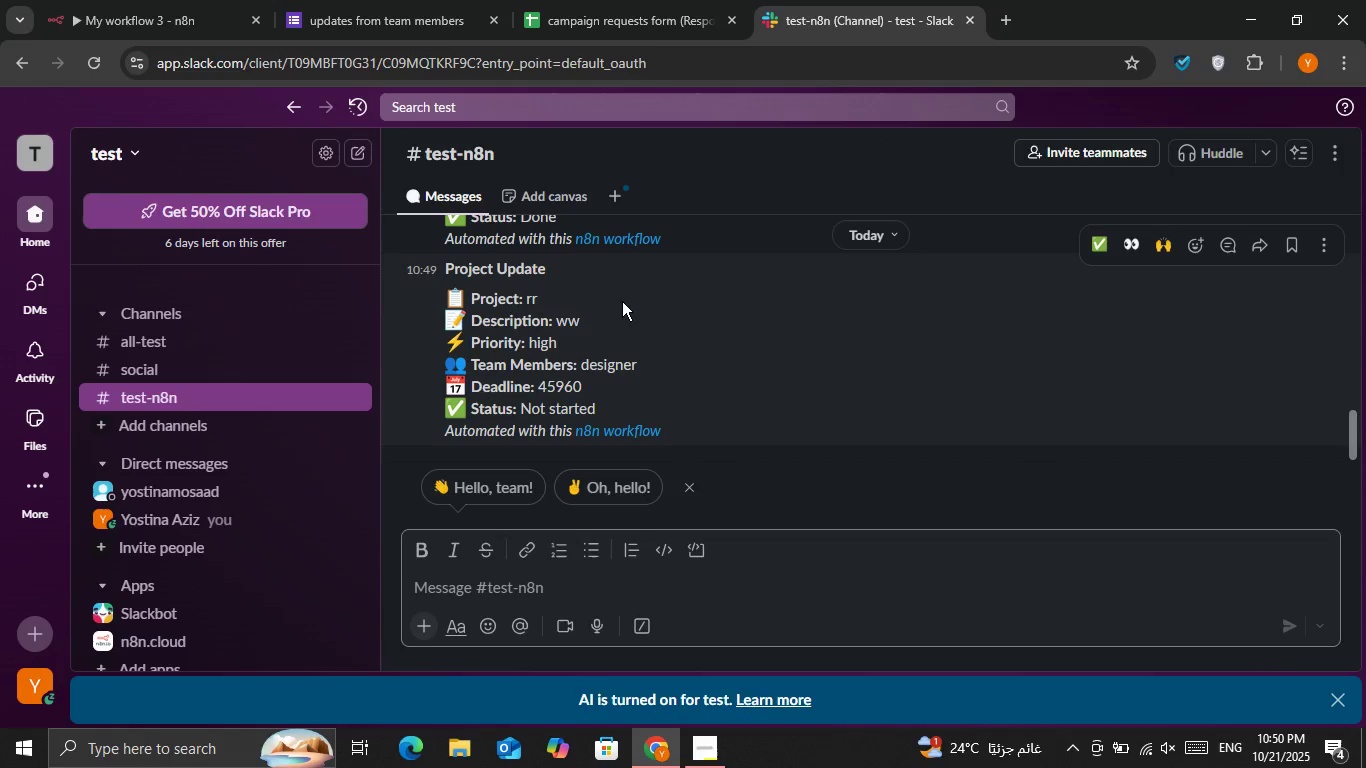 
scroll: coordinate [622, 301], scroll_direction: down, amount: 1.0
 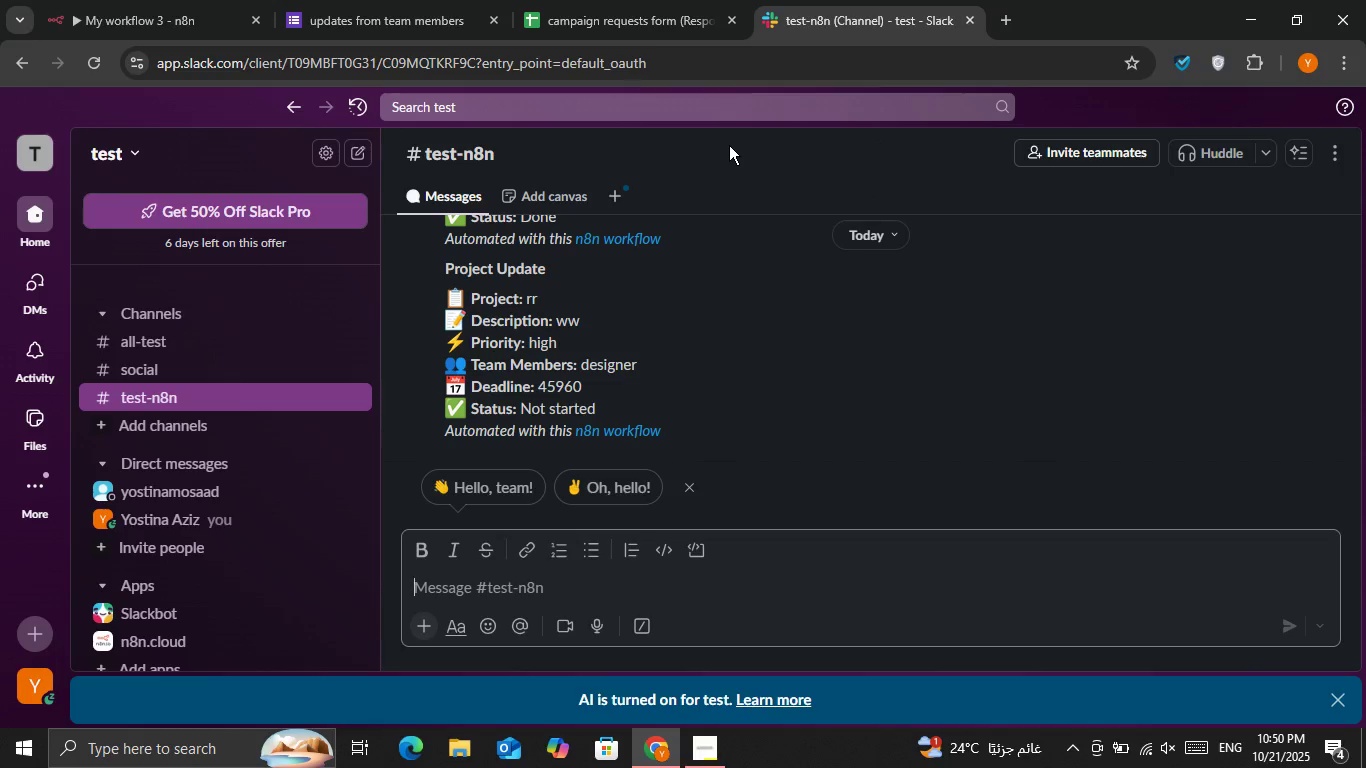 
wait(8.25)
 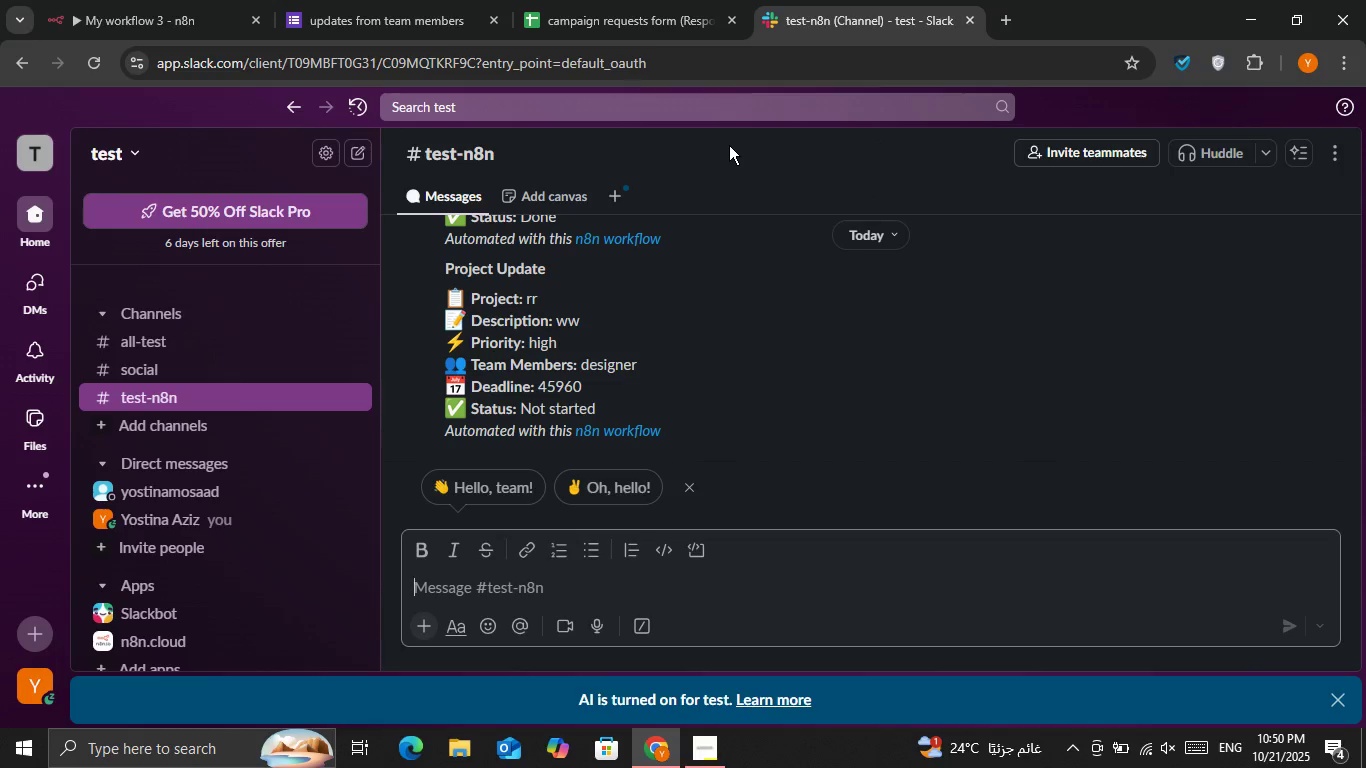 
scroll: coordinate [588, 296], scroll_direction: up, amount: 1.0
 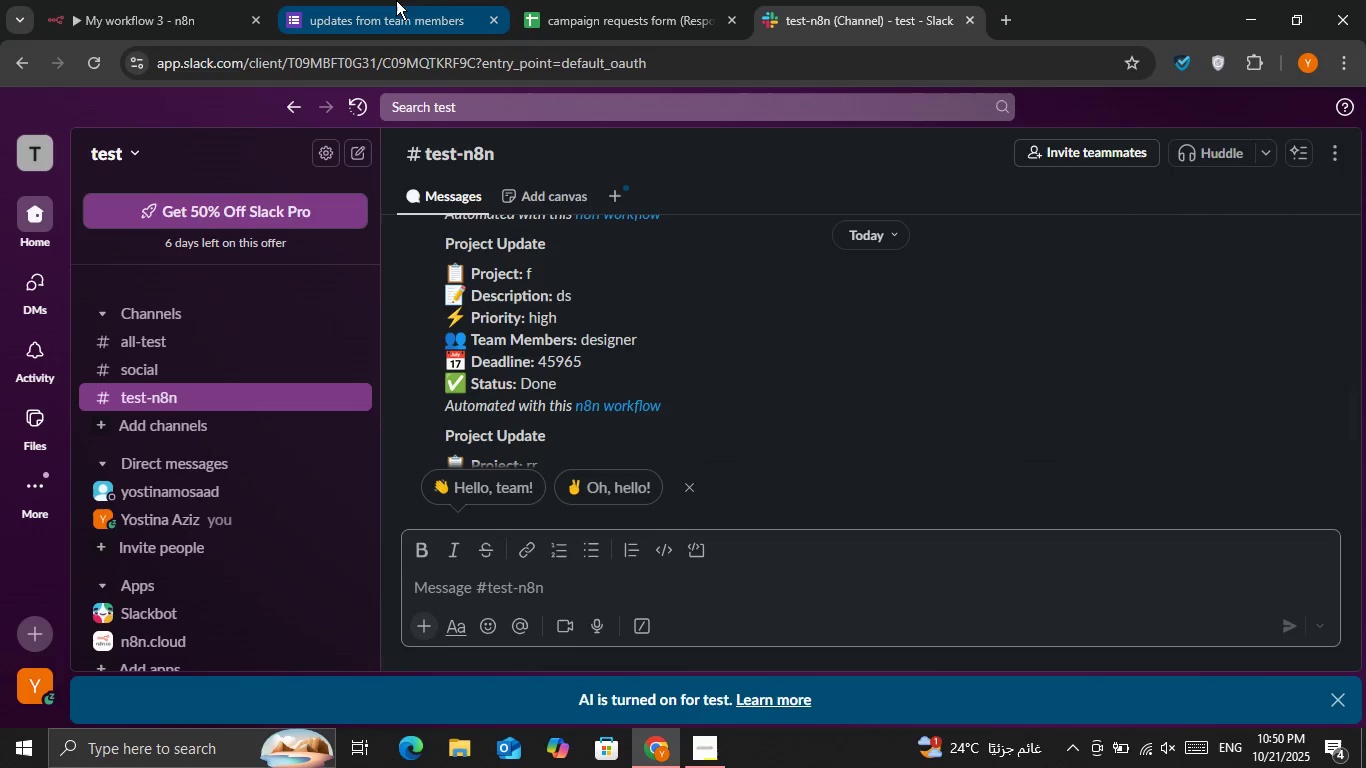 
left_click([638, 4])
 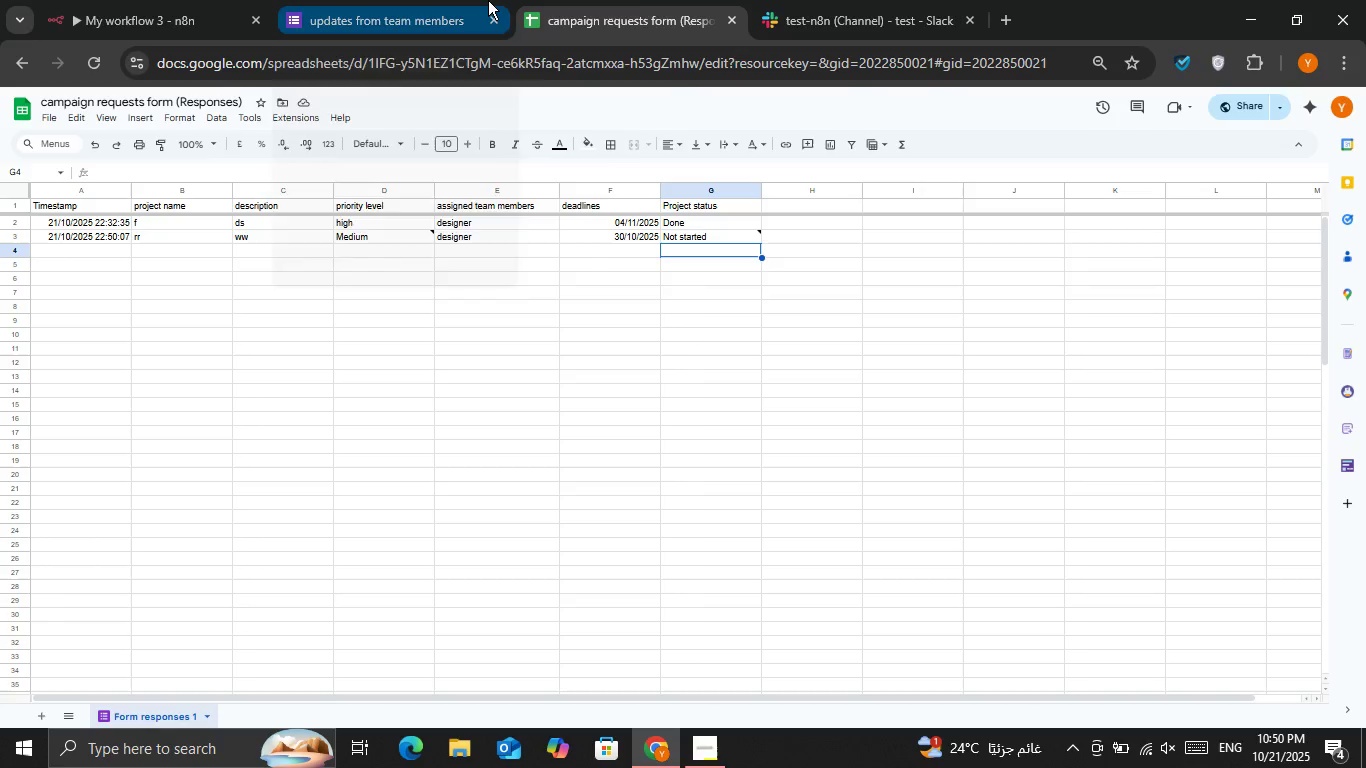 
left_click([784, 0])
 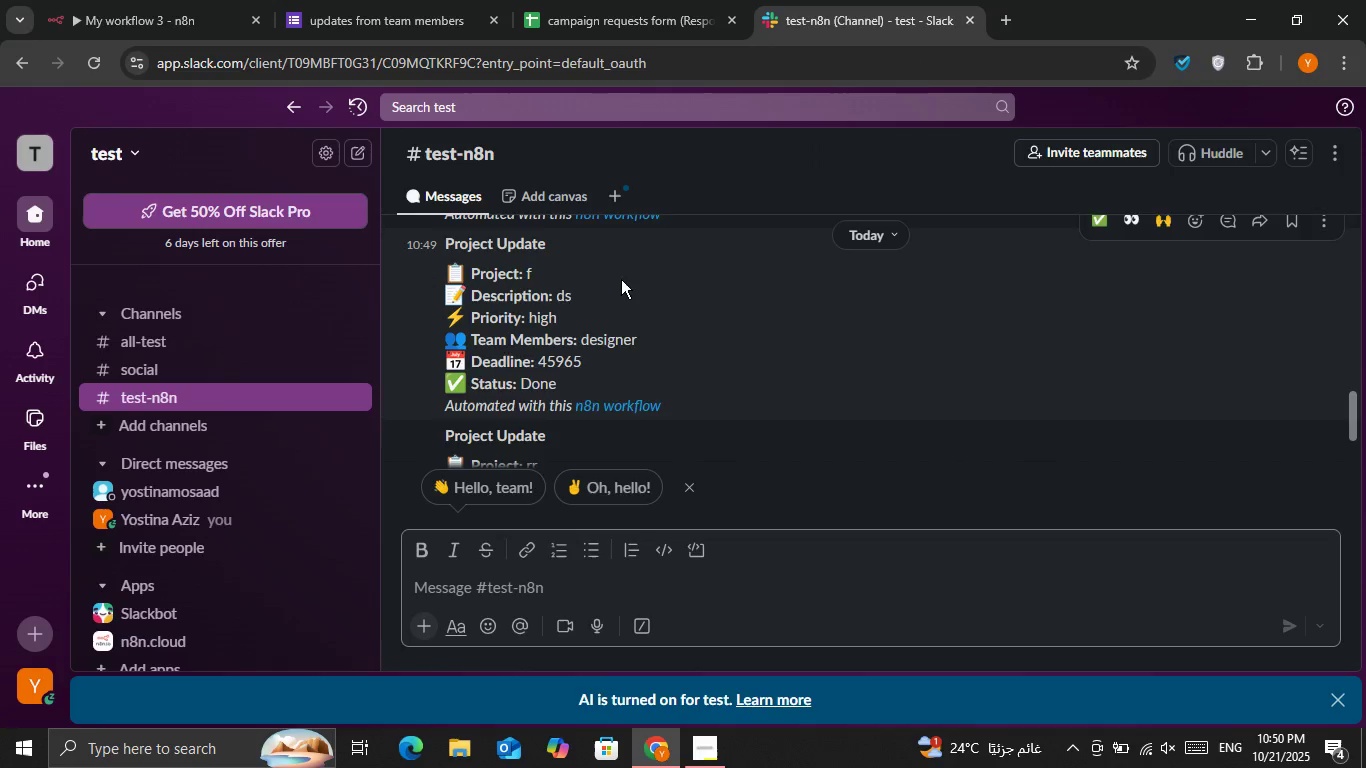 
scroll: coordinate [618, 291], scroll_direction: down, amount: 5.0
 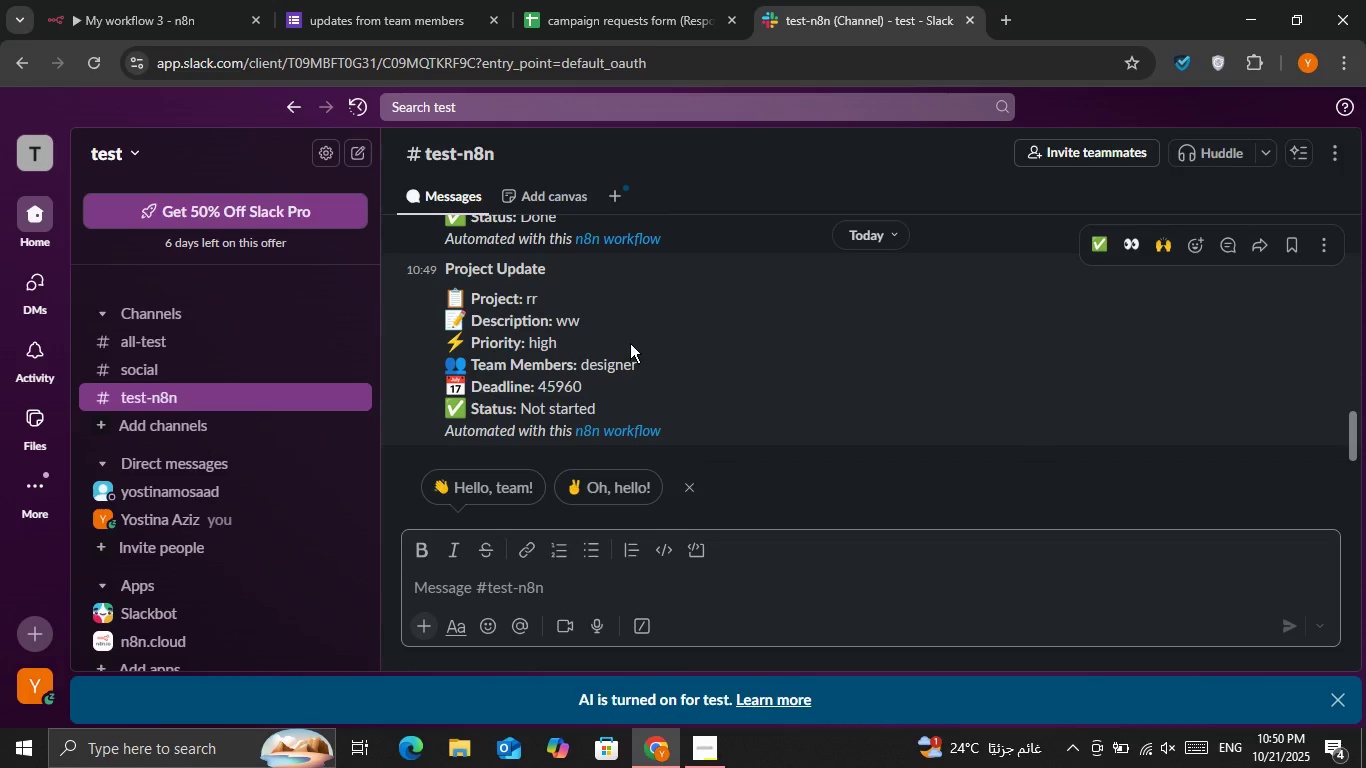 
scroll: coordinate [630, 341], scroll_direction: up, amount: 2.0
 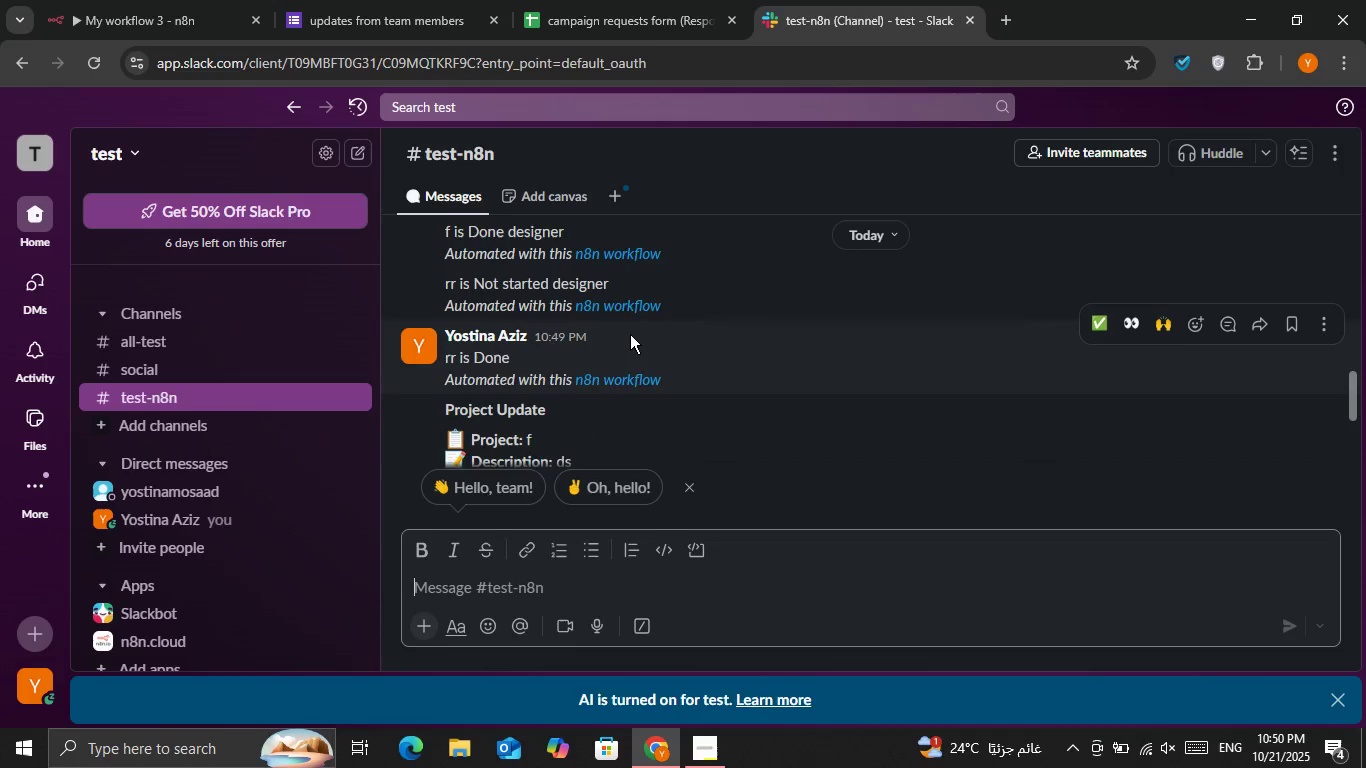 
scroll: coordinate [634, 329], scroll_direction: down, amount: 5.0
 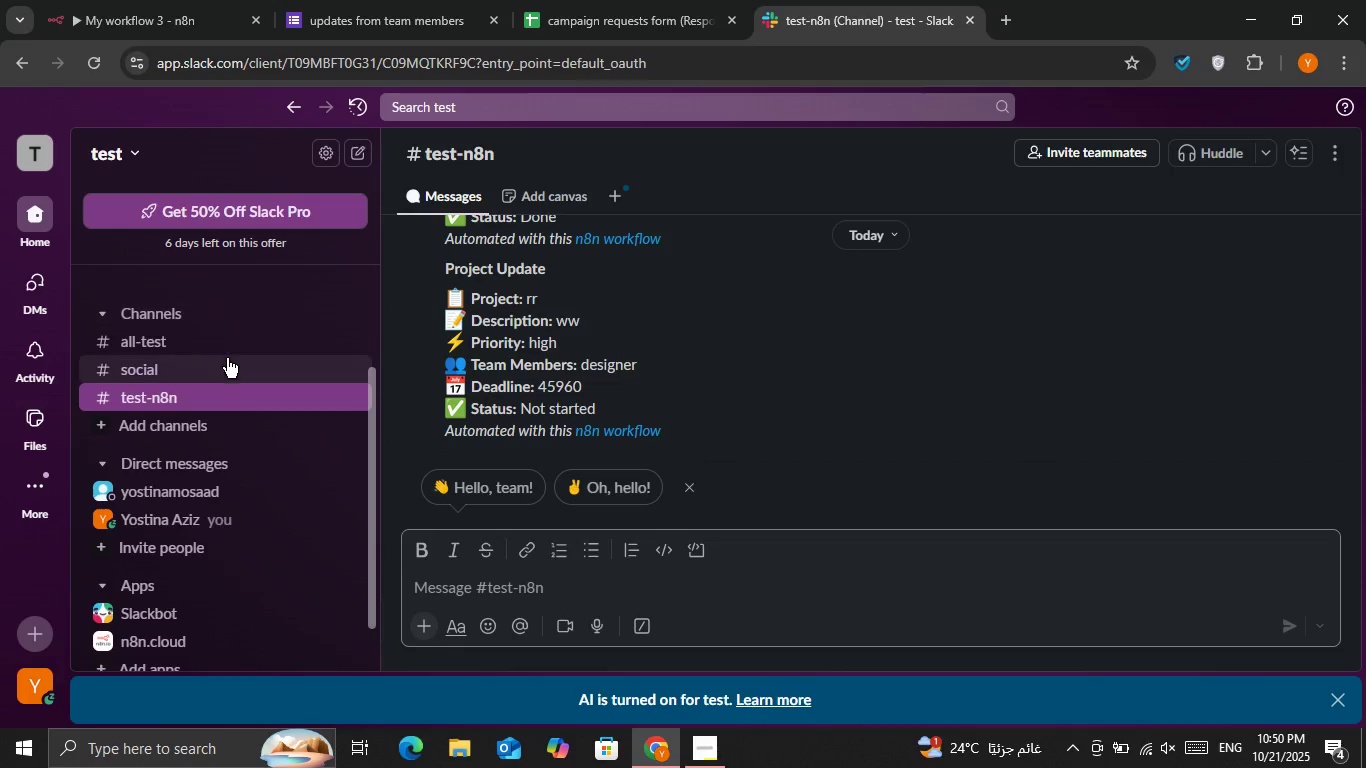 
left_click([227, 361])
 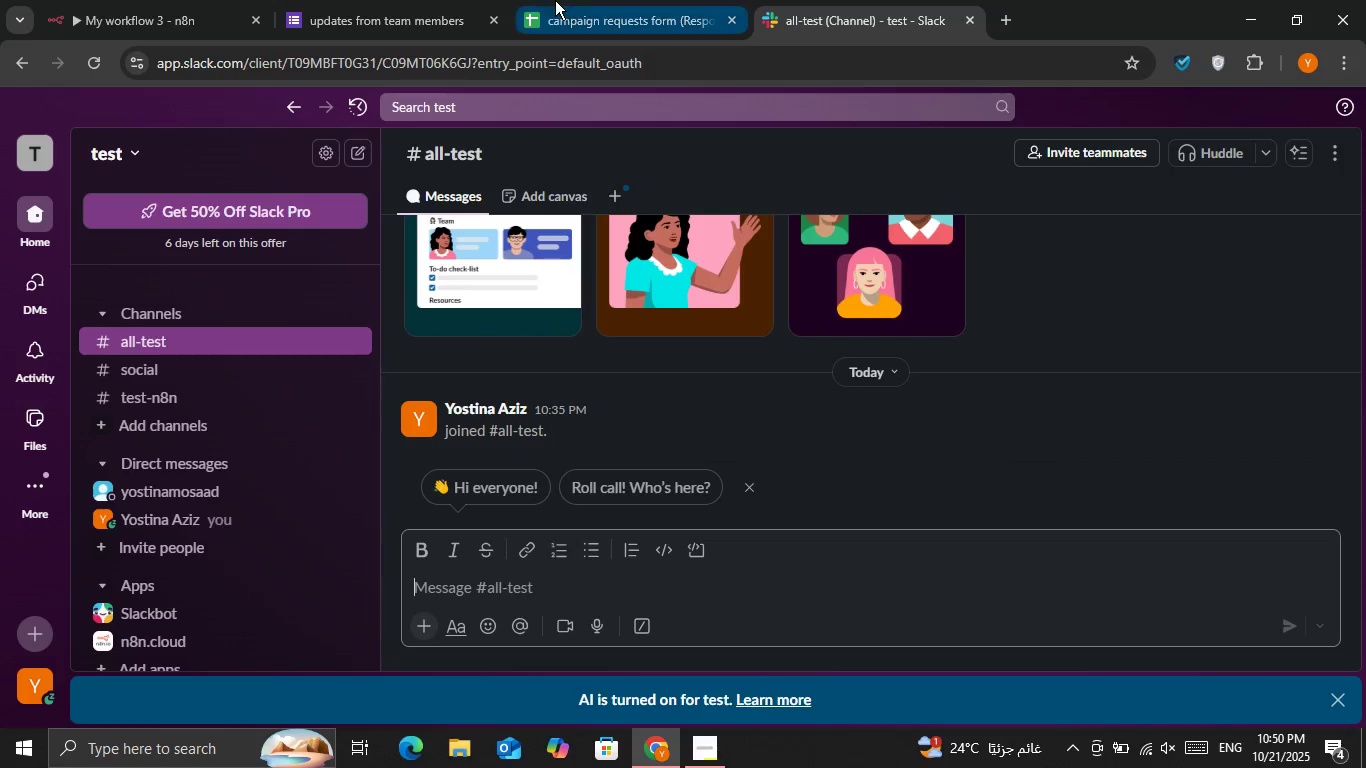 
left_click([176, 0])
 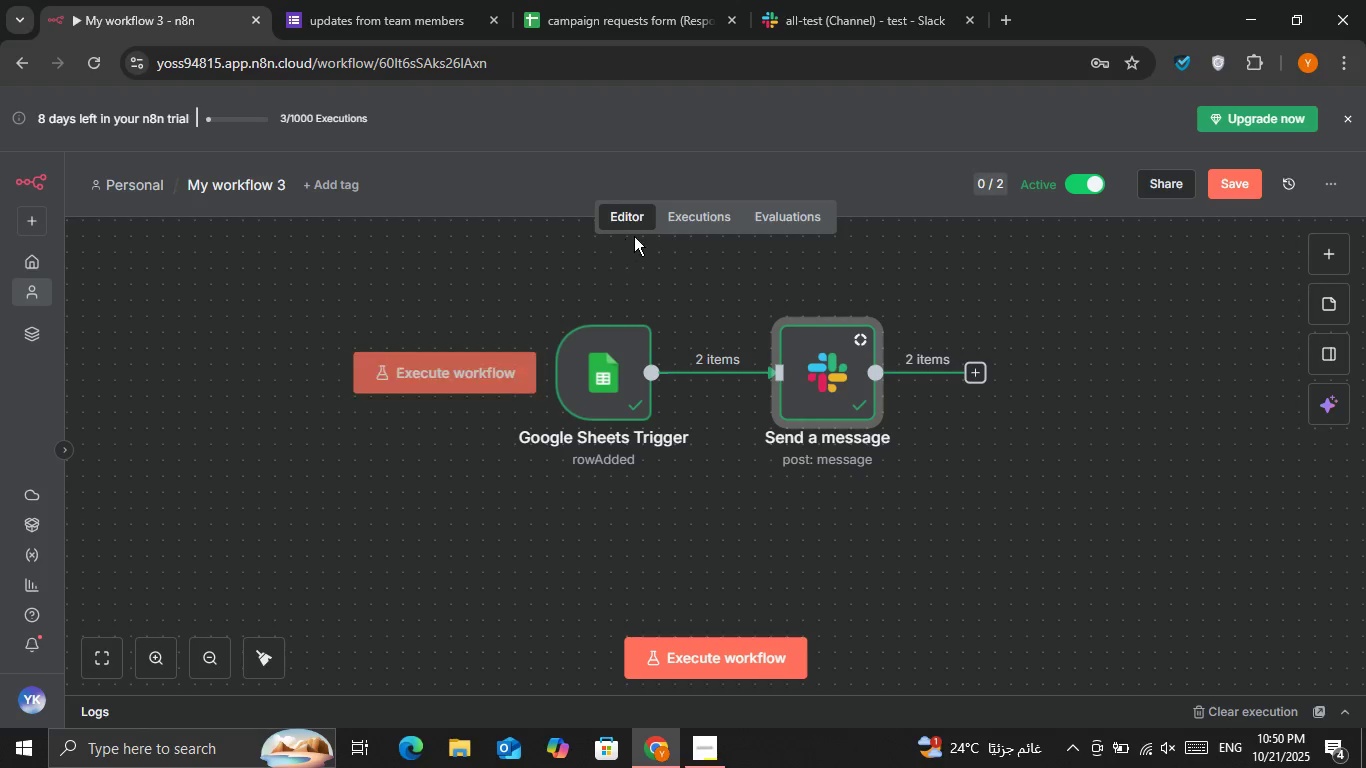 
left_click([679, 218])
 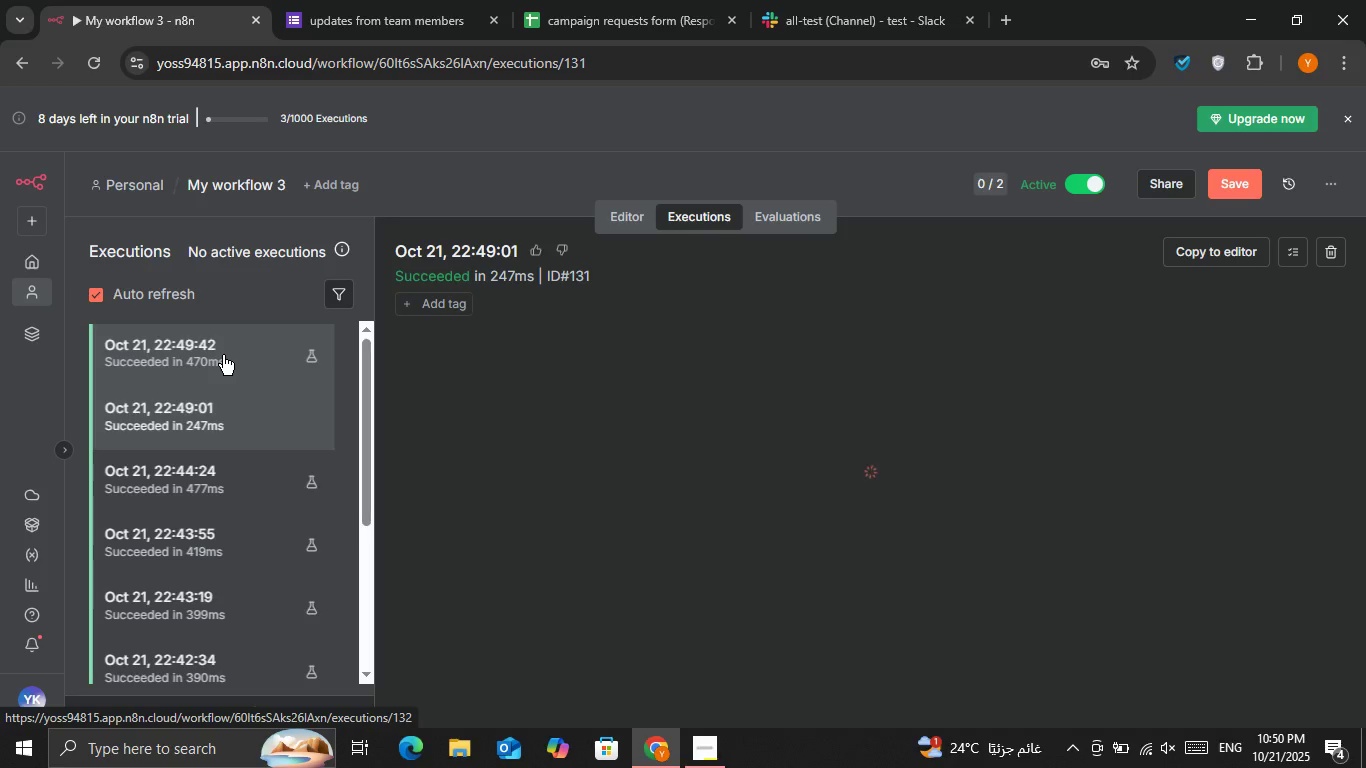 
left_click([223, 355])
 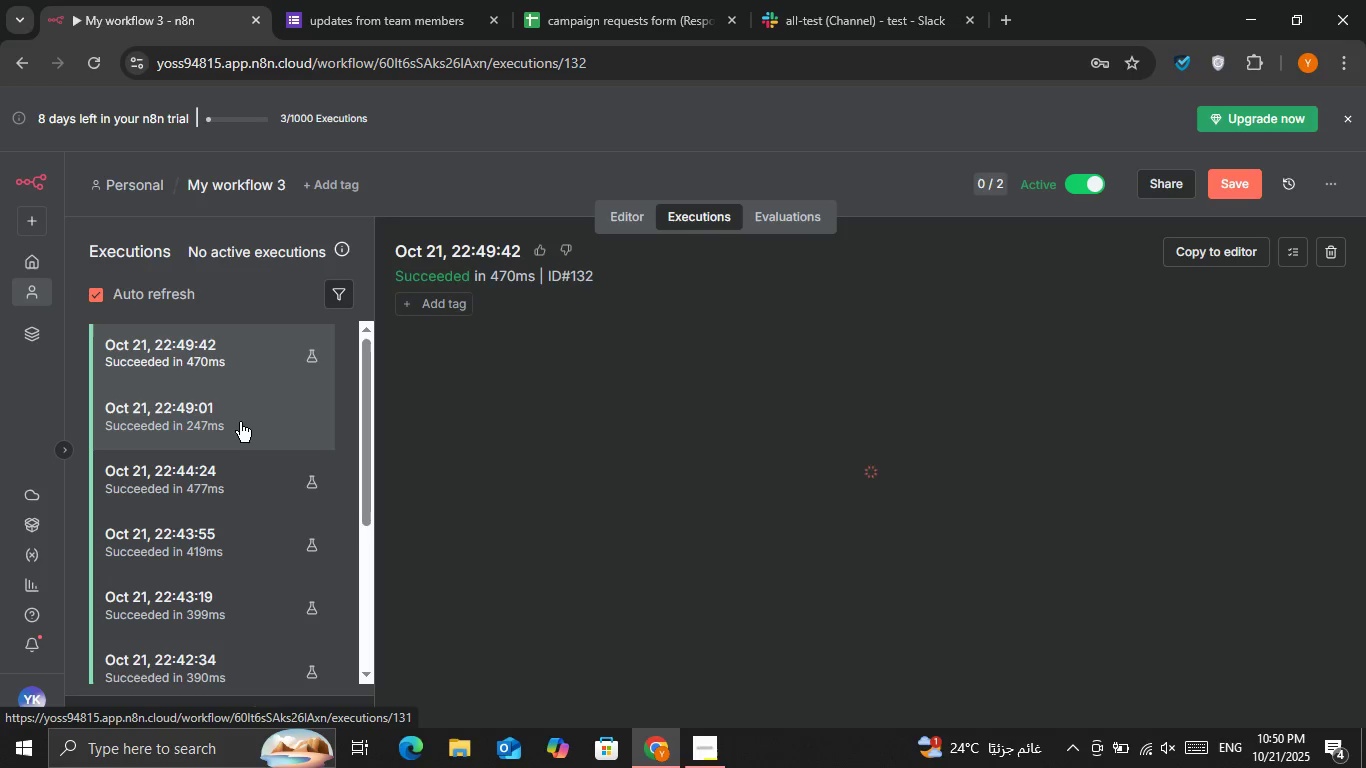 
scroll: coordinate [241, 410], scroll_direction: up, amount: 1.0
 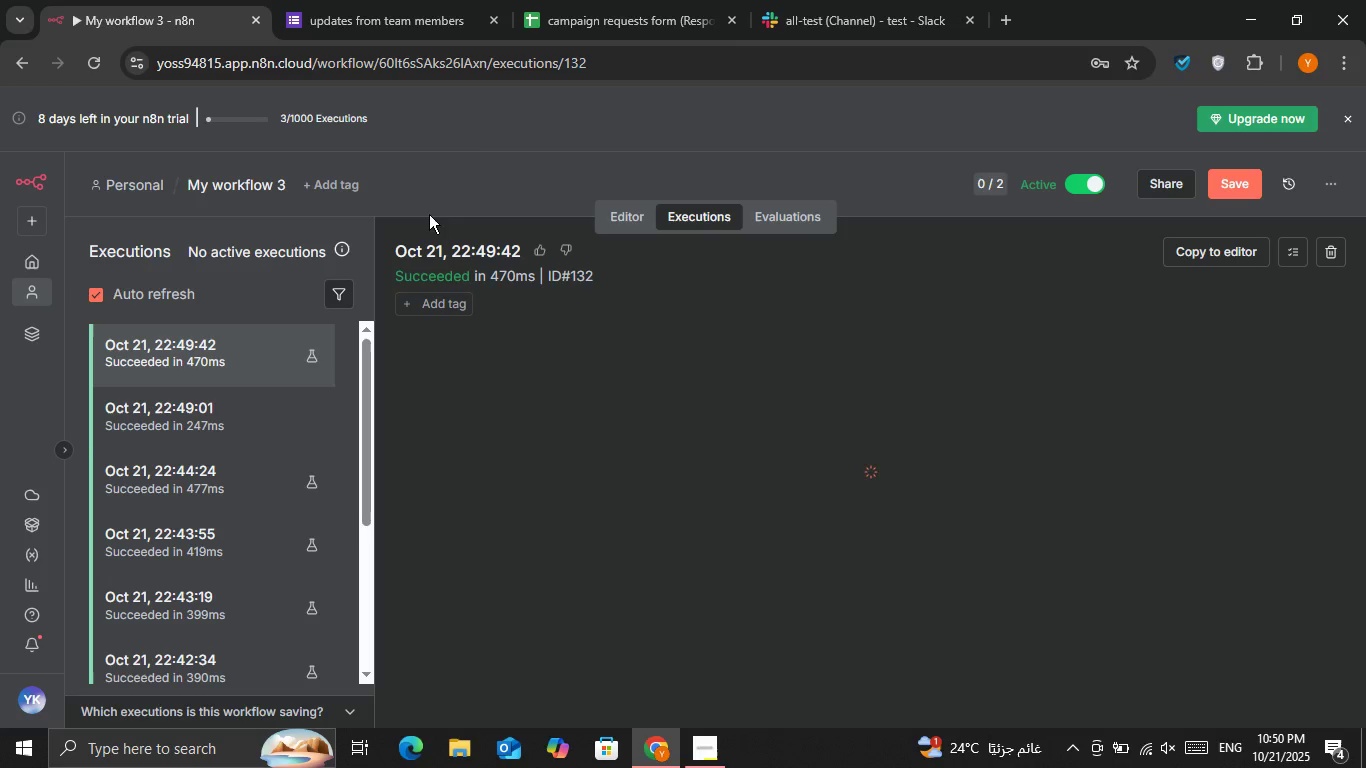 
left_click([775, 26])
 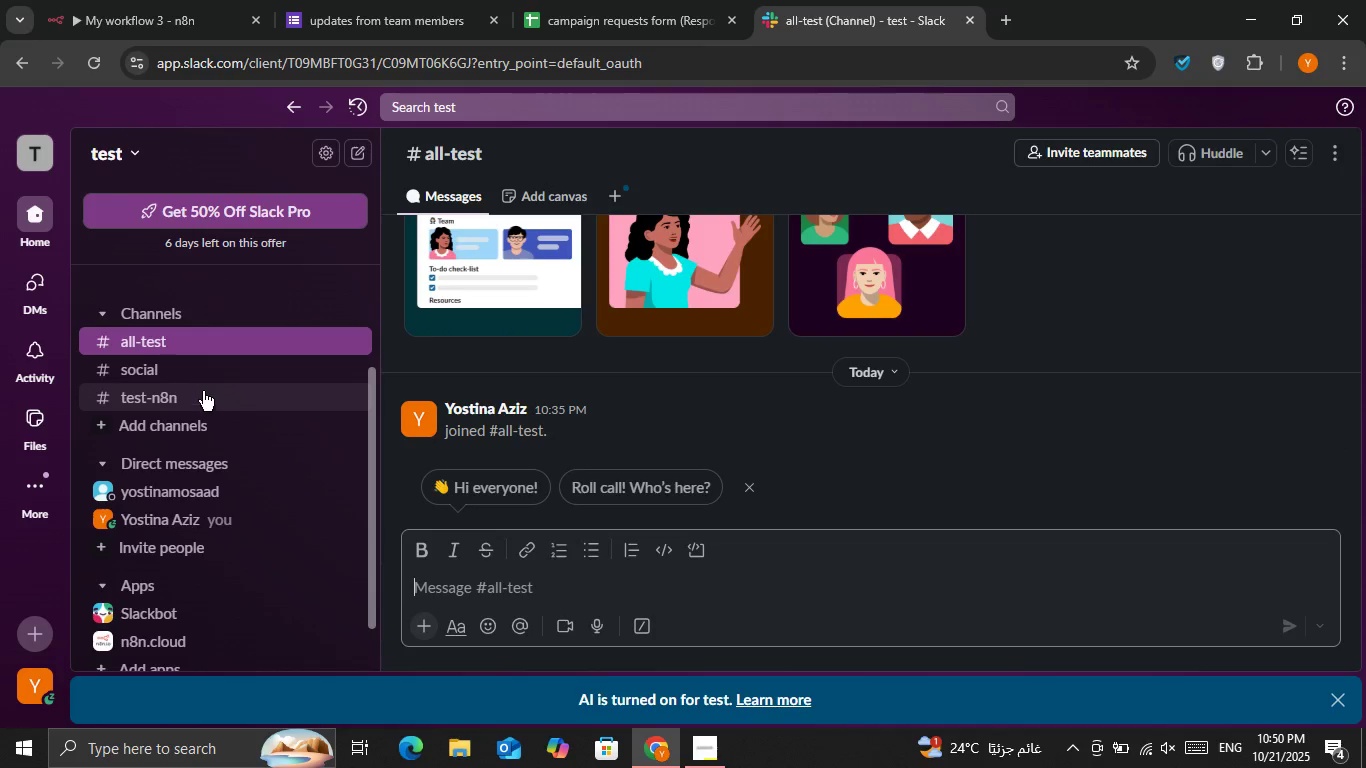 
left_click([202, 386])
 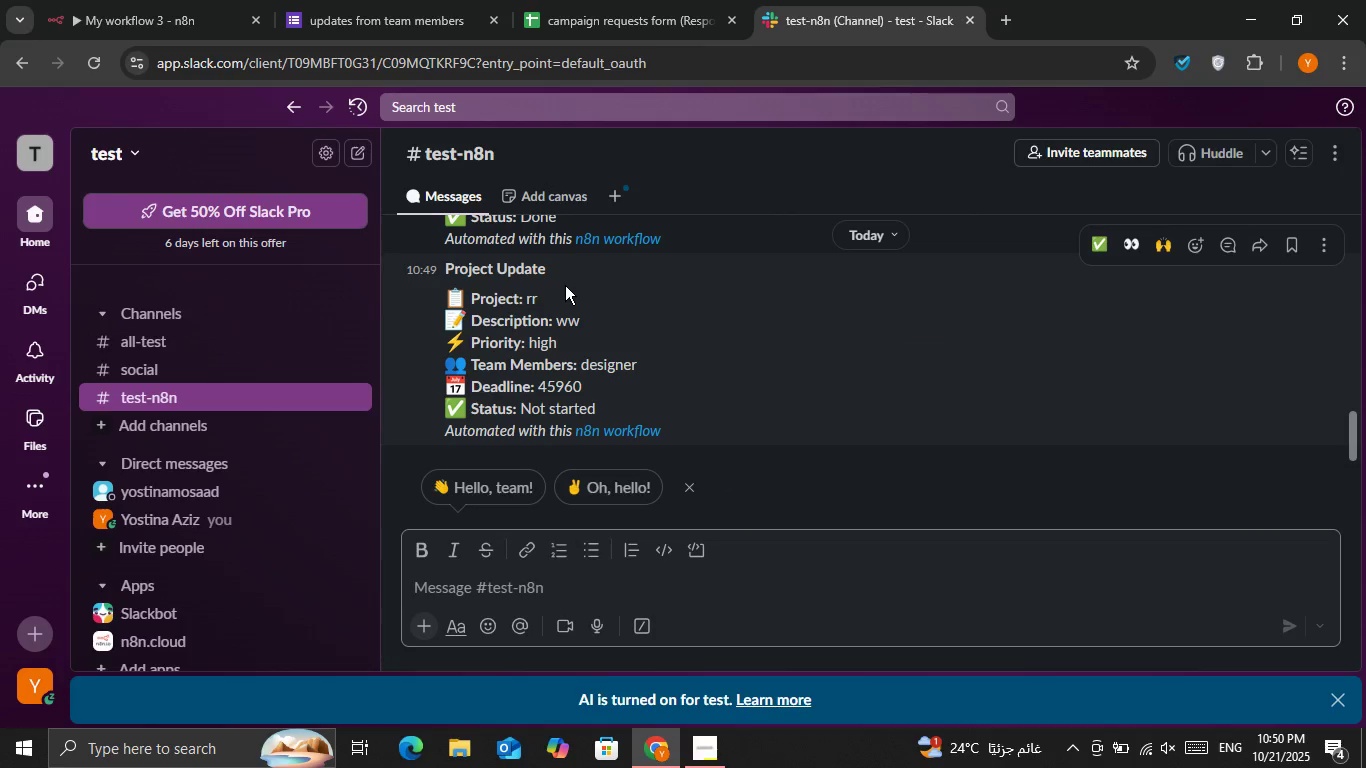 
scroll: coordinate [589, 302], scroll_direction: down, amount: 2.0
 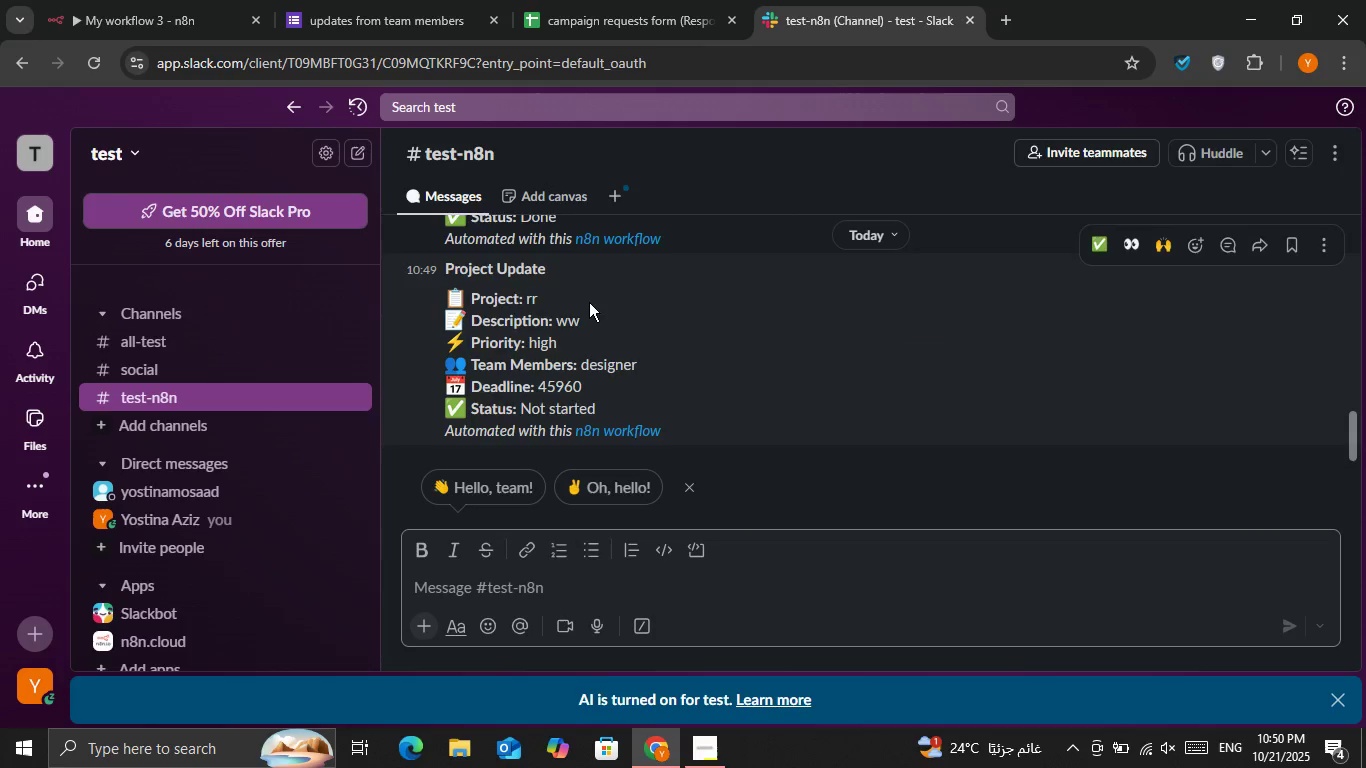 
scroll: coordinate [589, 302], scroll_direction: up, amount: 2.0
 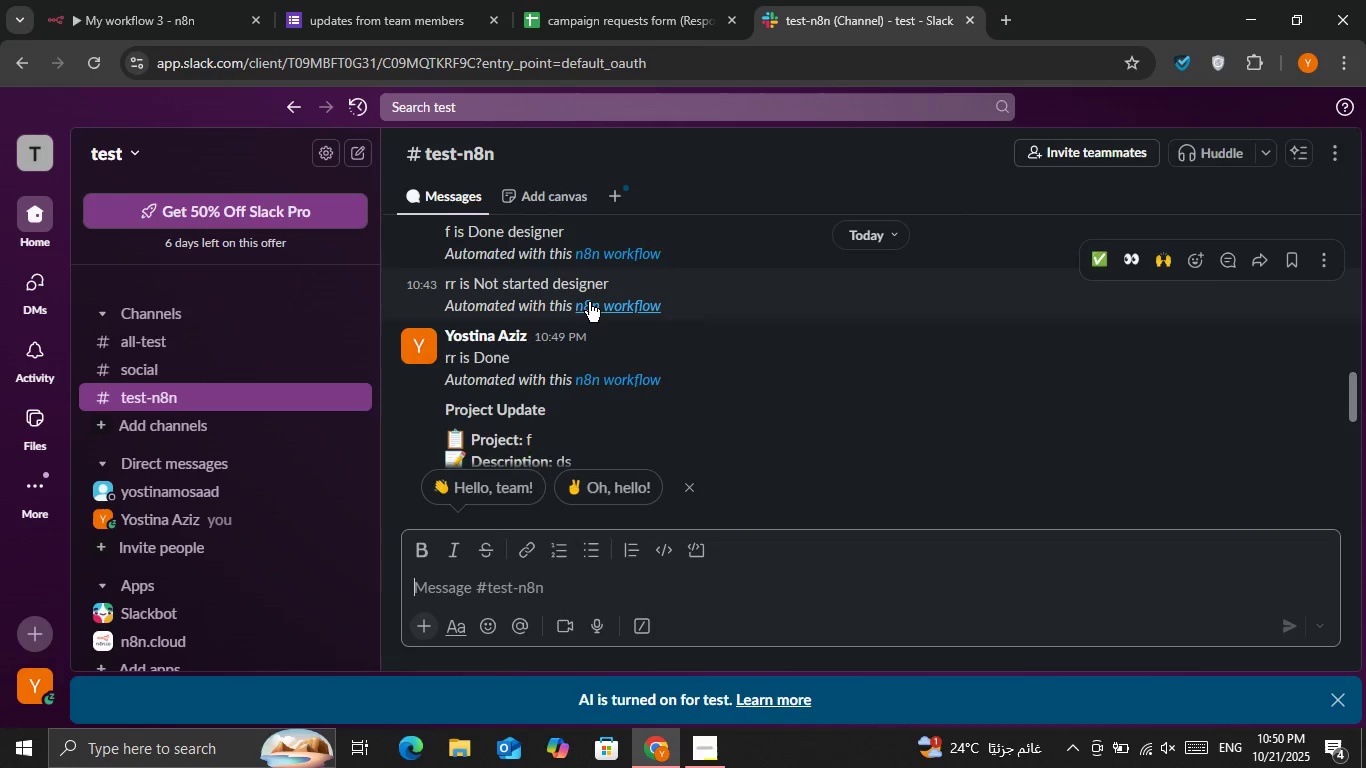 
scroll: coordinate [592, 311], scroll_direction: down, amount: 3.0
 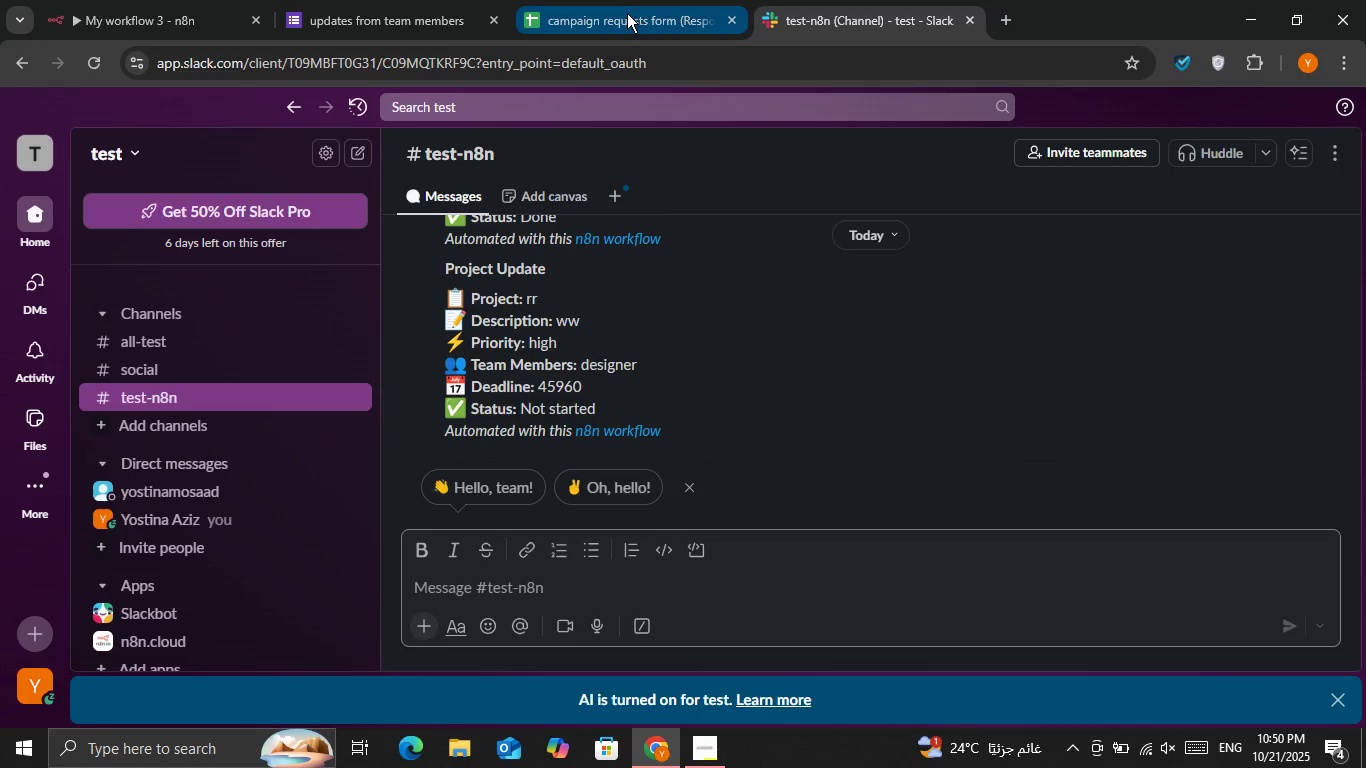 
left_click([627, 13])
 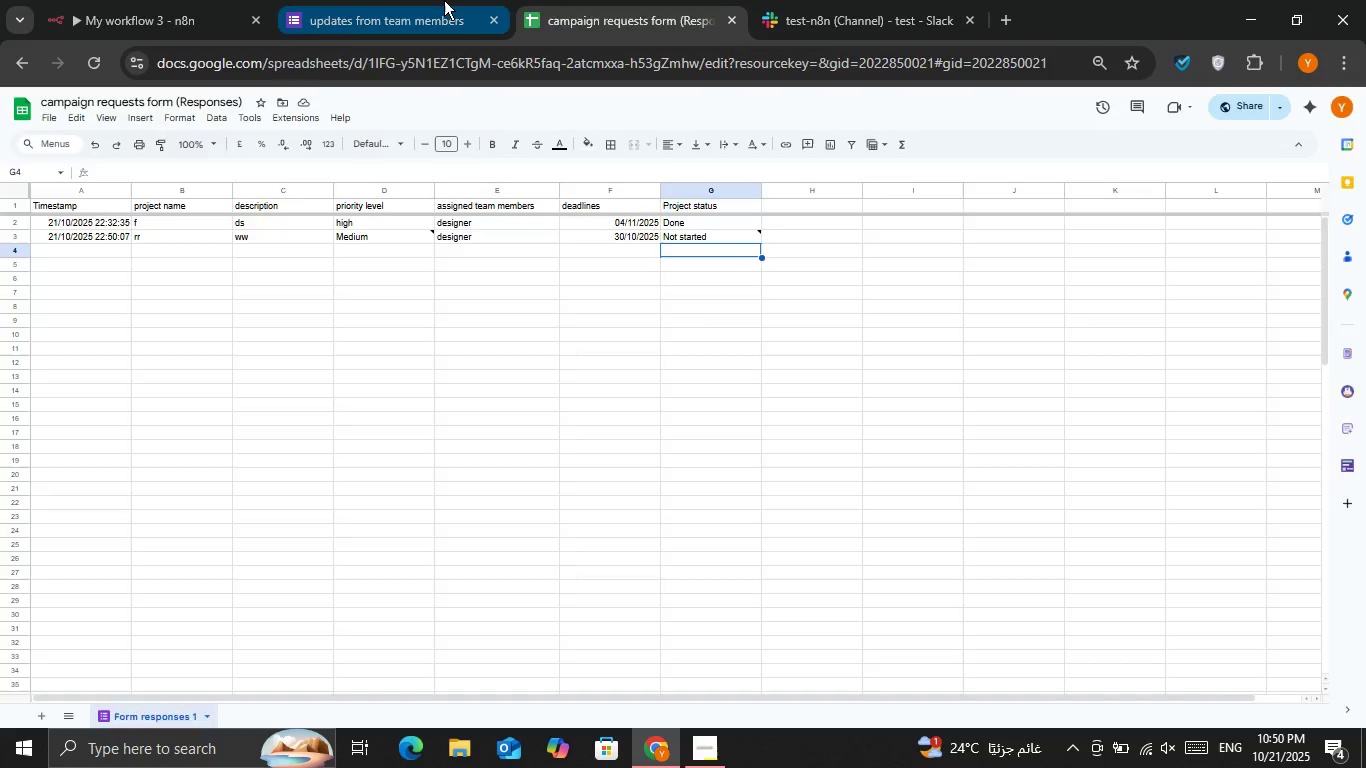 
left_click([444, 0])
 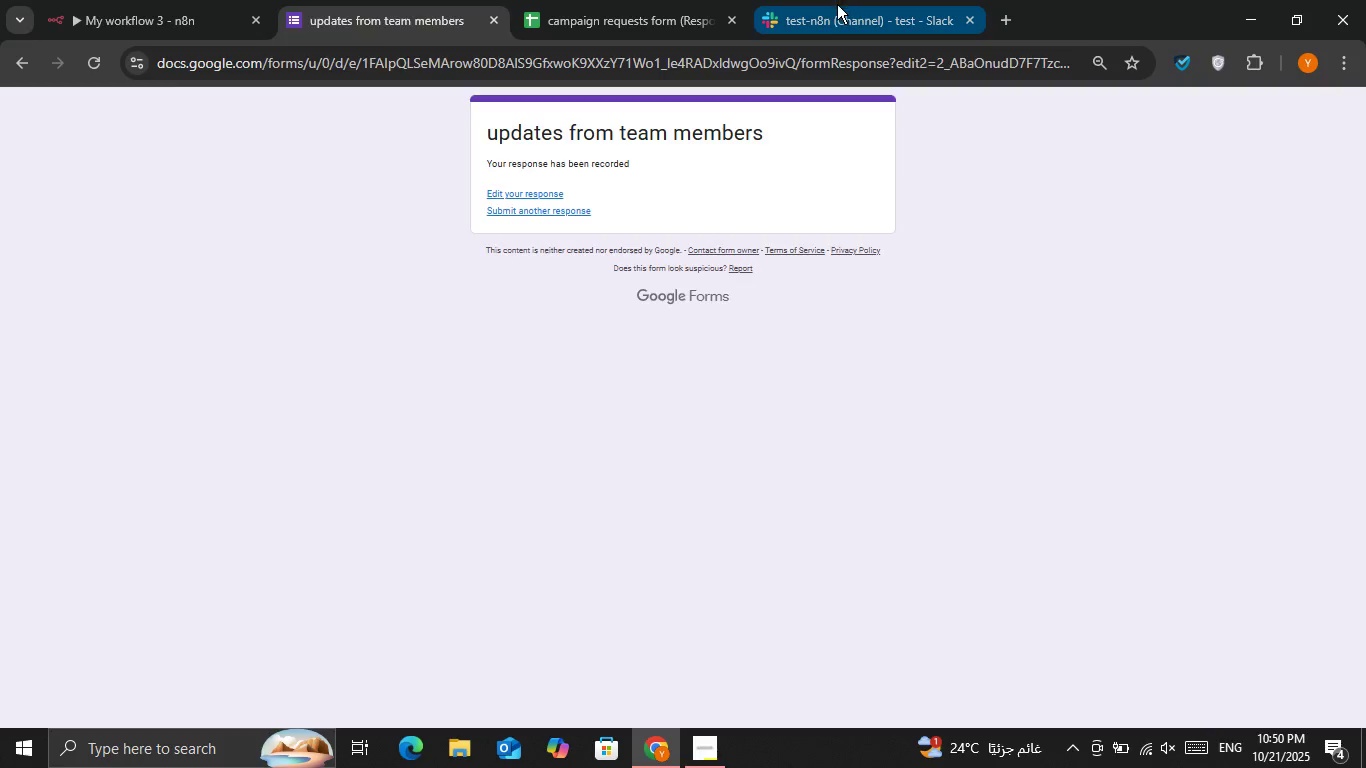 
left_click([837, 4])
 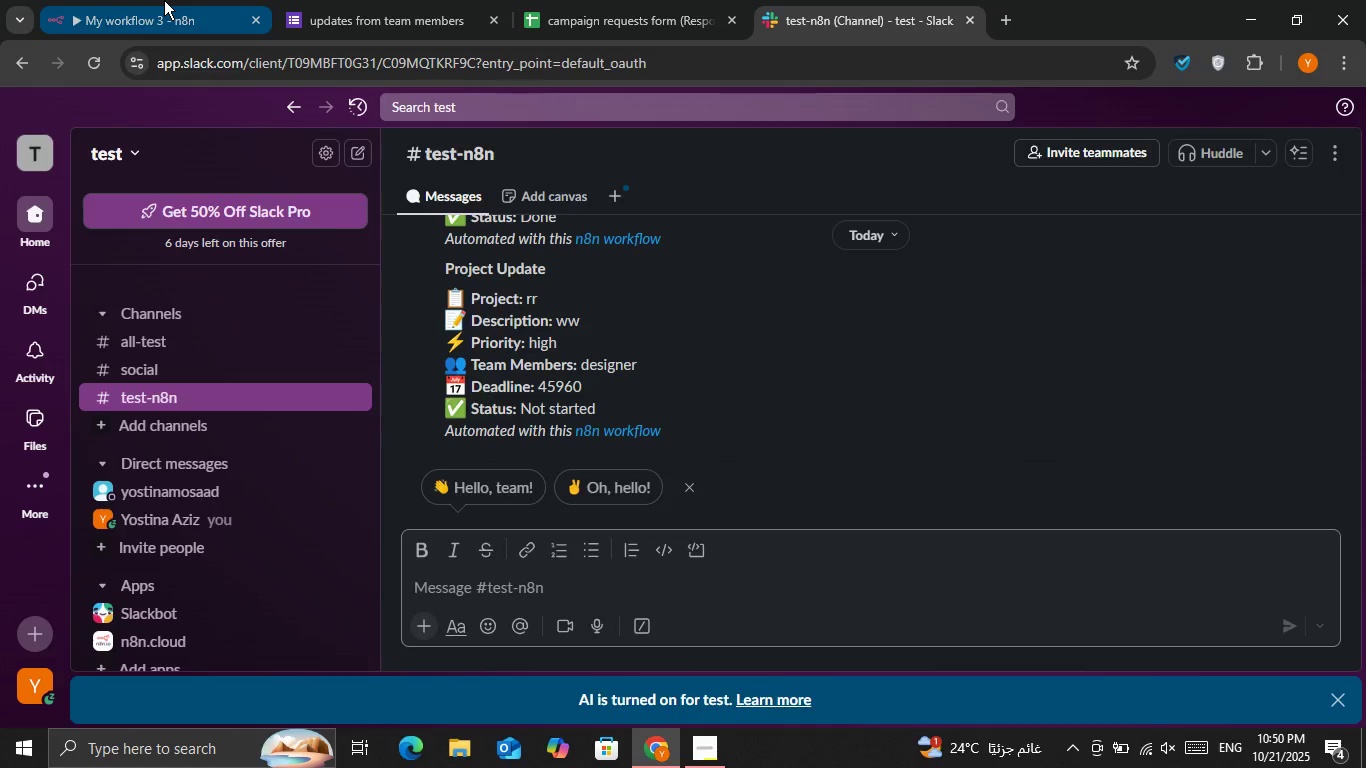 
left_click([164, 0])
 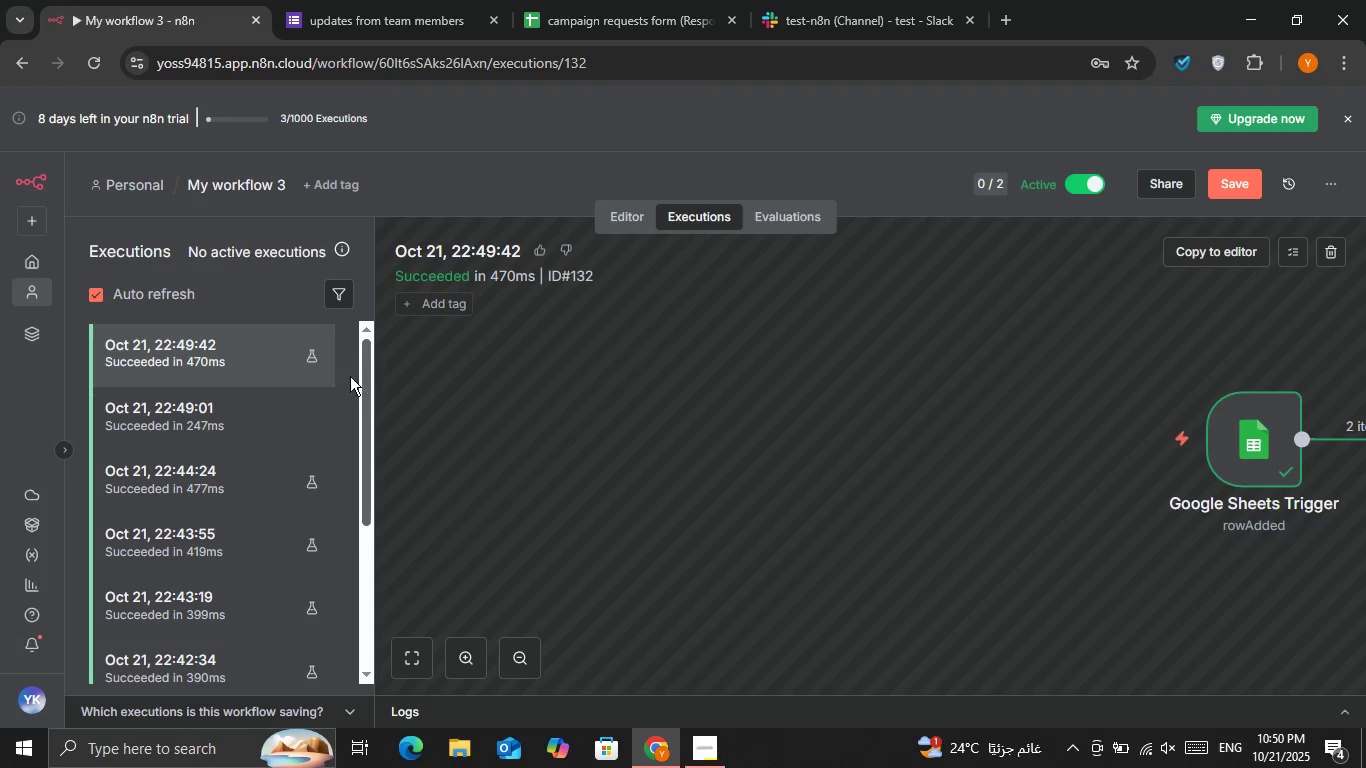 
left_click([656, 217])
 